 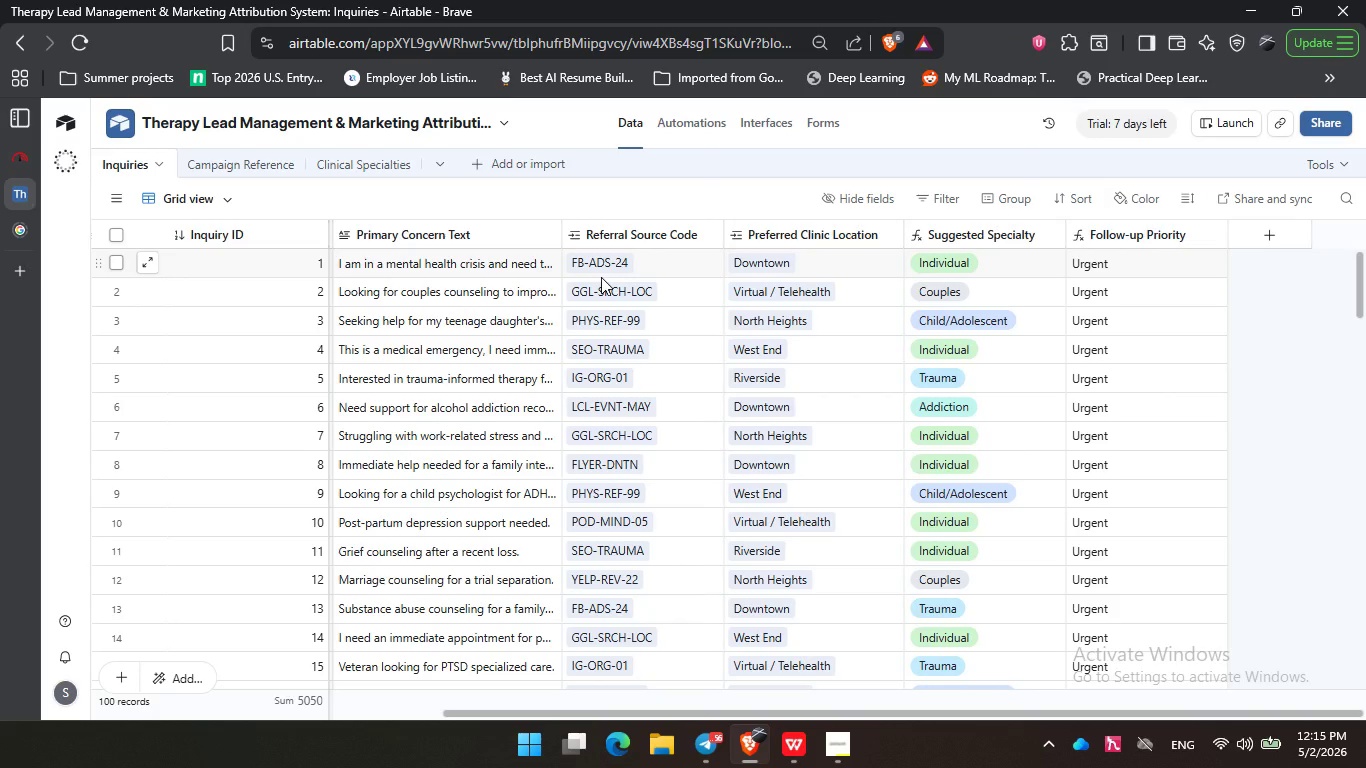 
left_click([817, 122])
 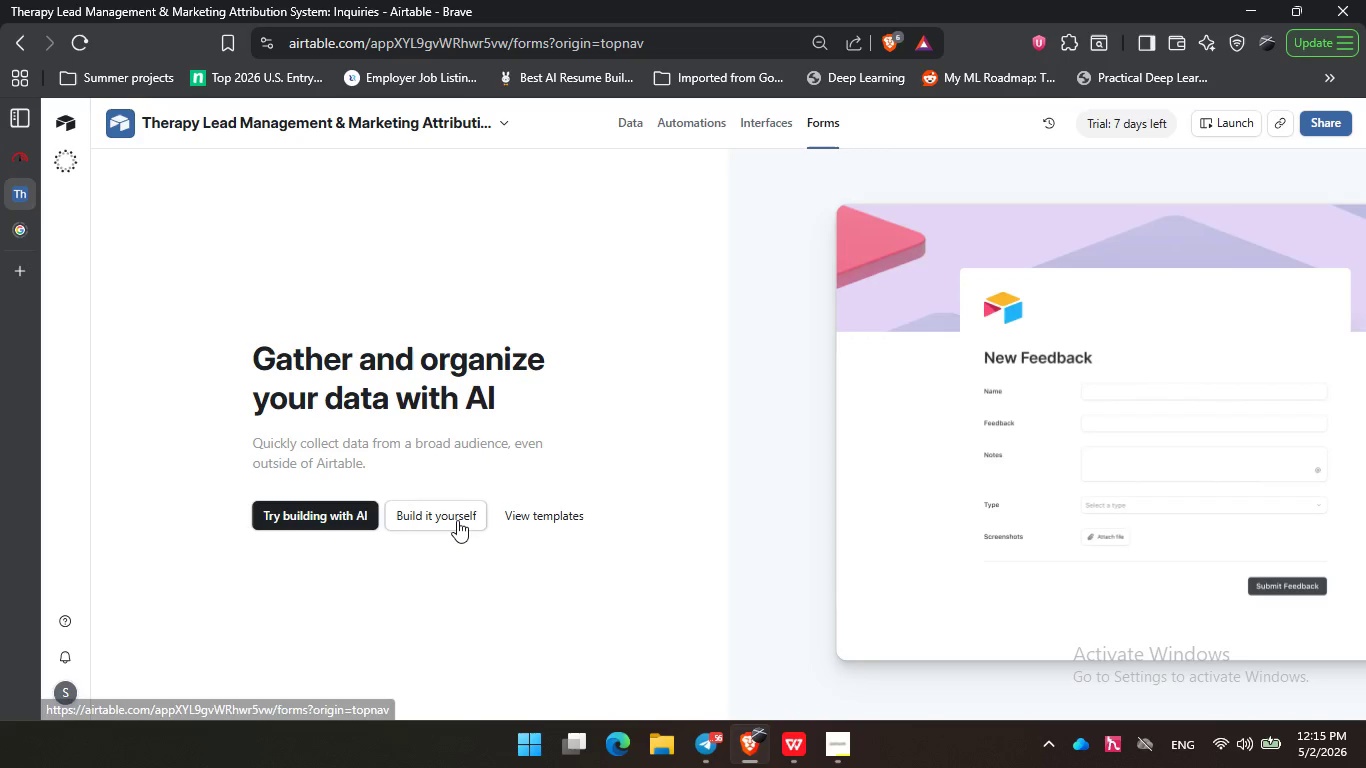 
left_click([457, 520])
 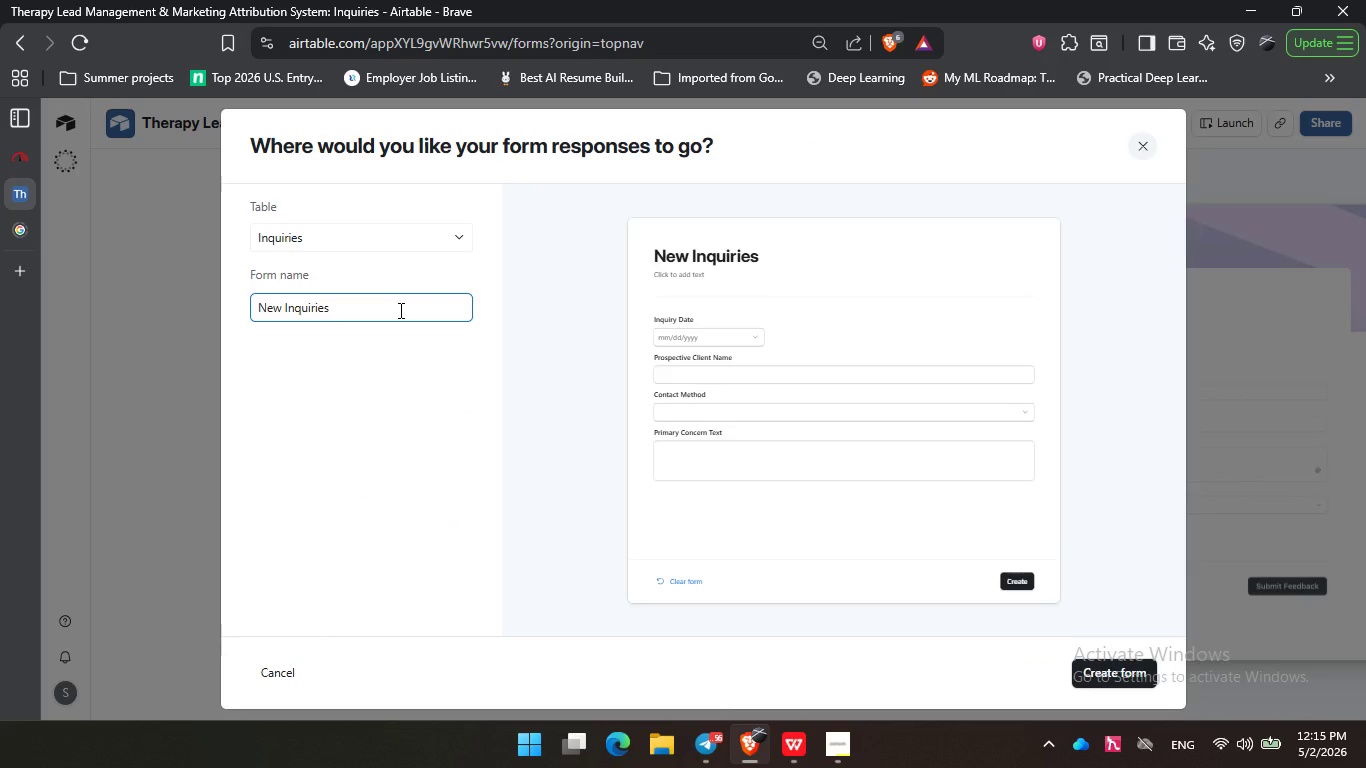 
wait(5.48)
 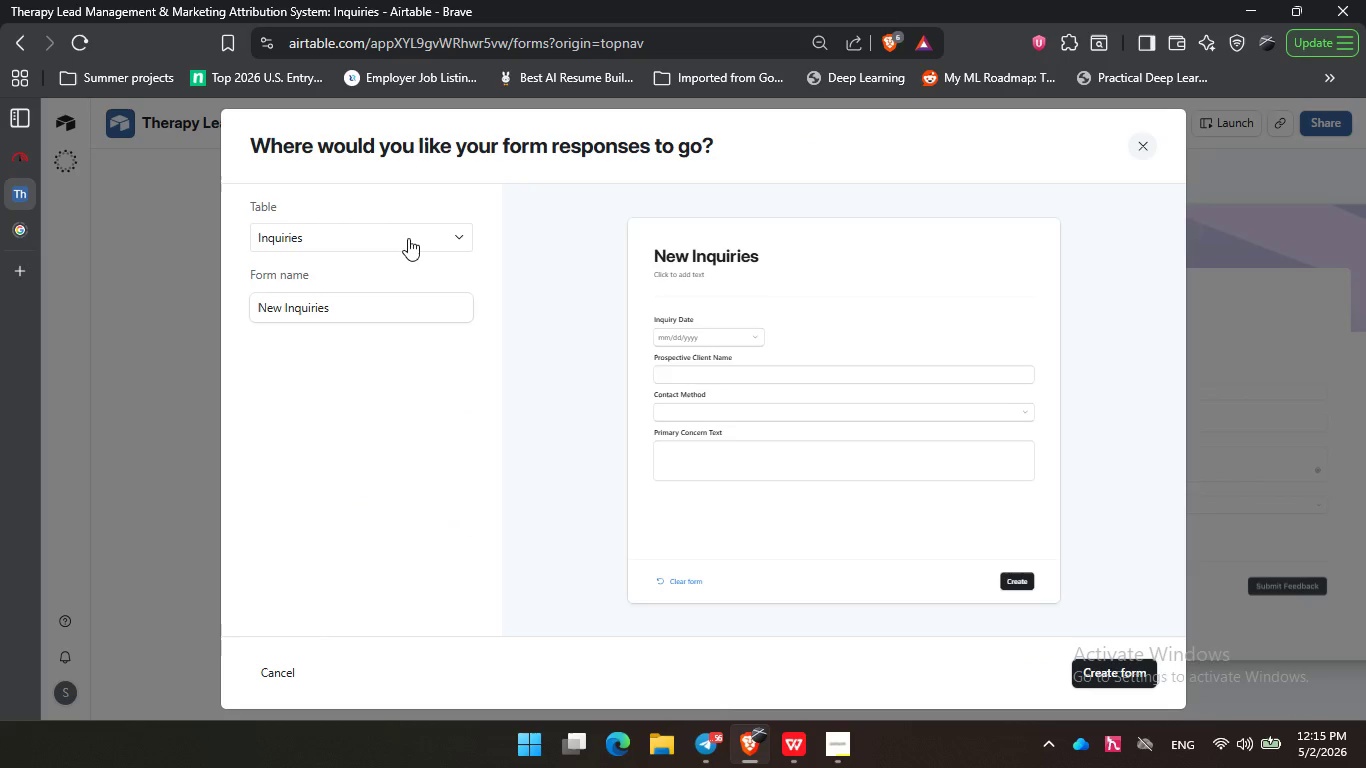 
left_click_drag(start_coordinate=[397, 308], to_coordinate=[222, 297])
 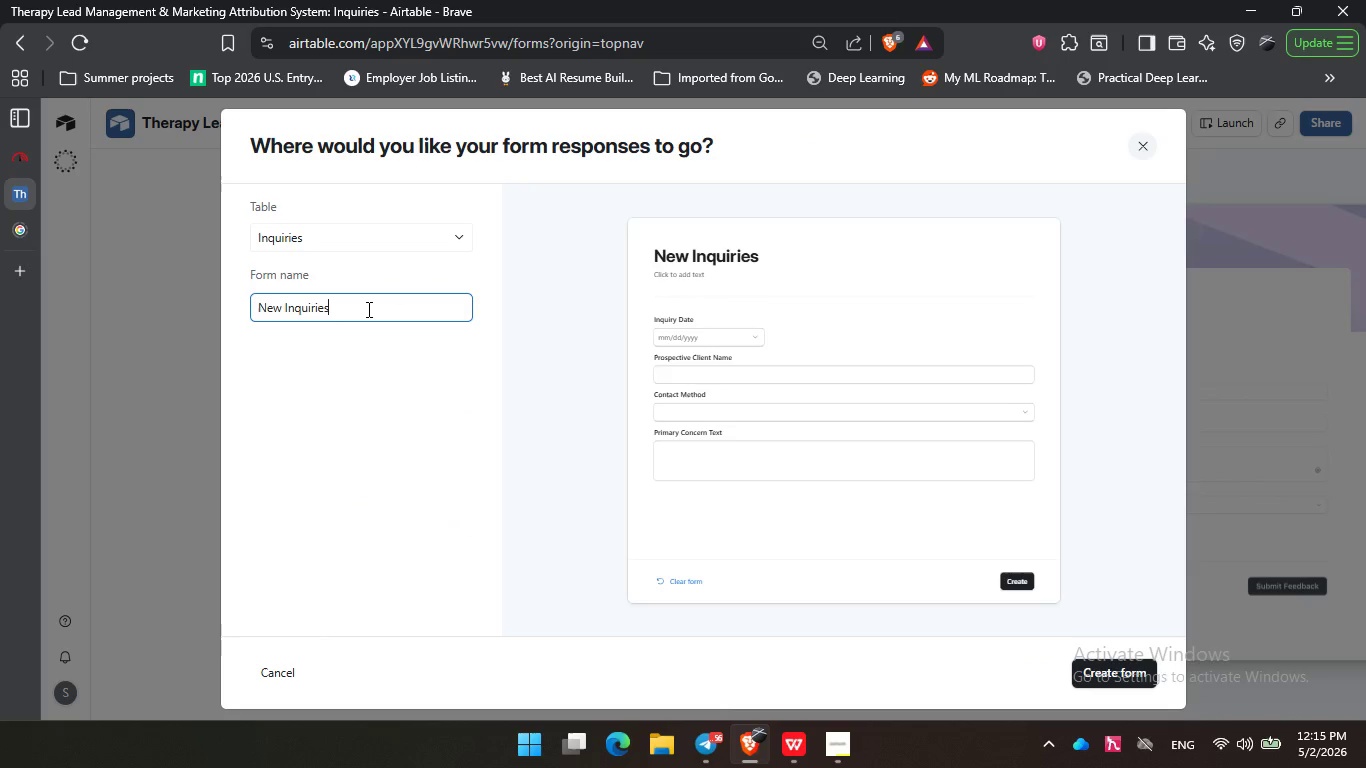 
left_click([367, 309])
 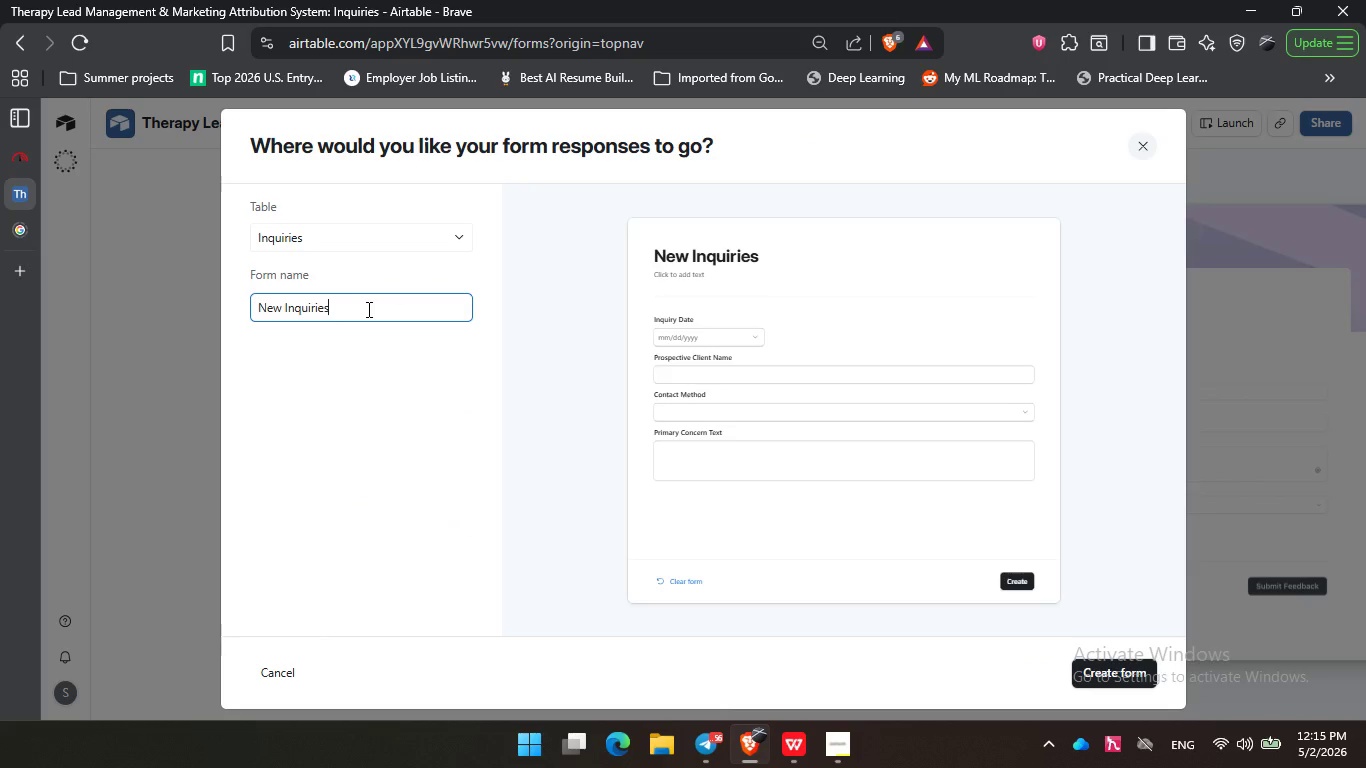 
key(Backspace)
type( Intake)
 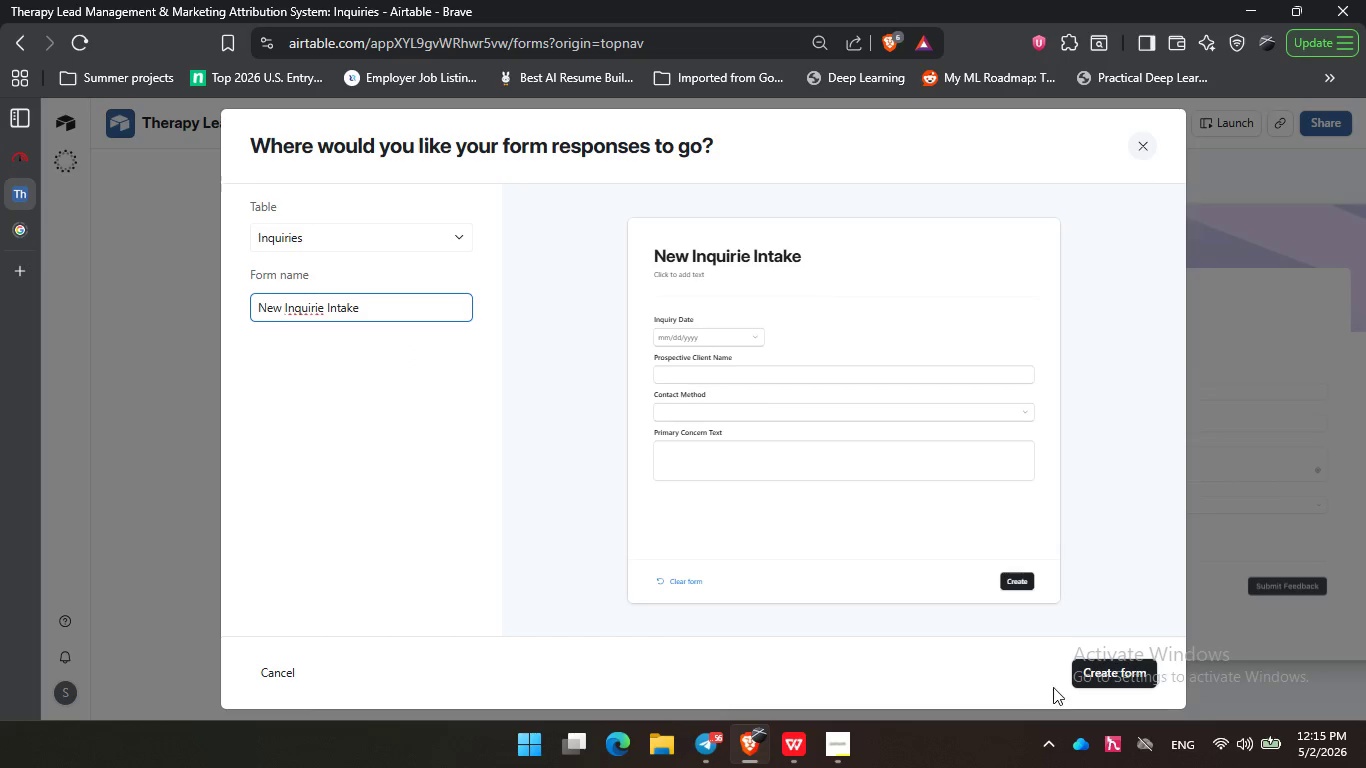 
left_click([1099, 643])
 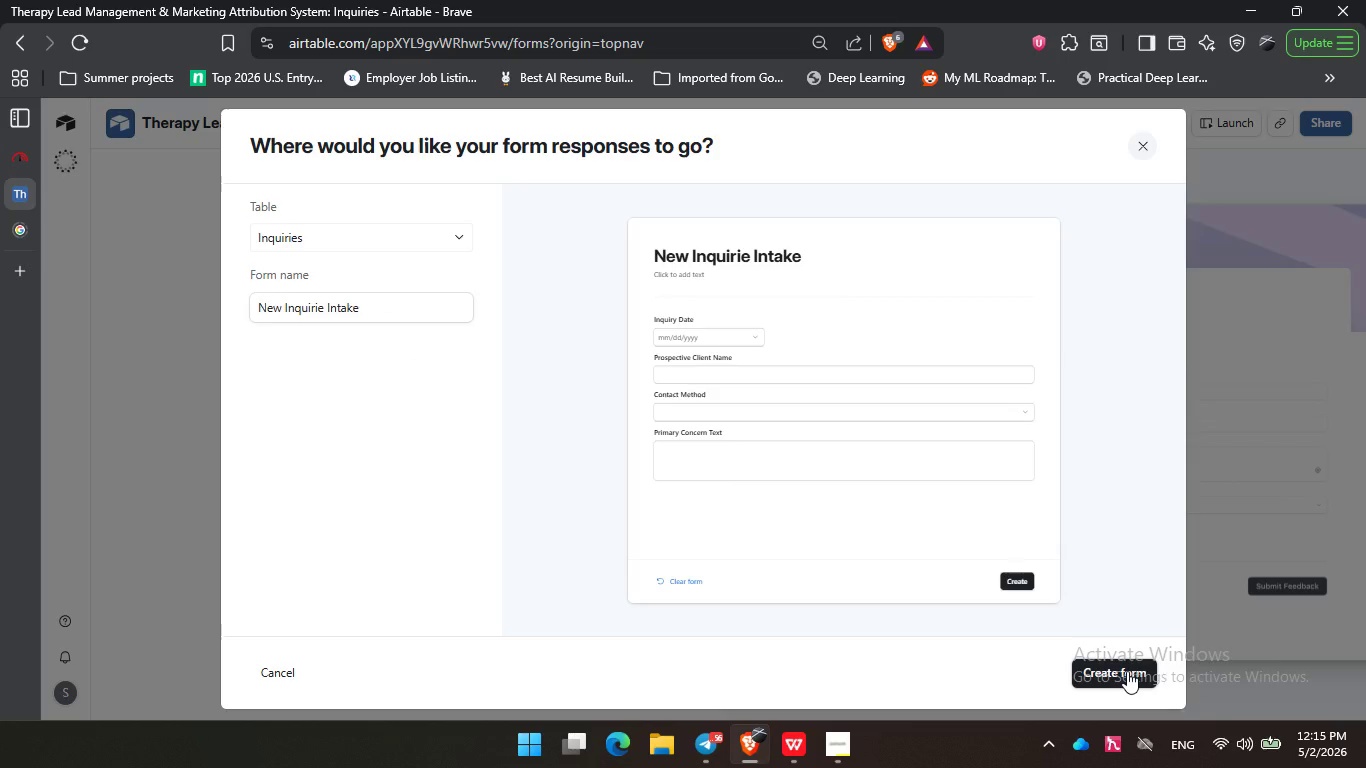 
left_click([1127, 671])
 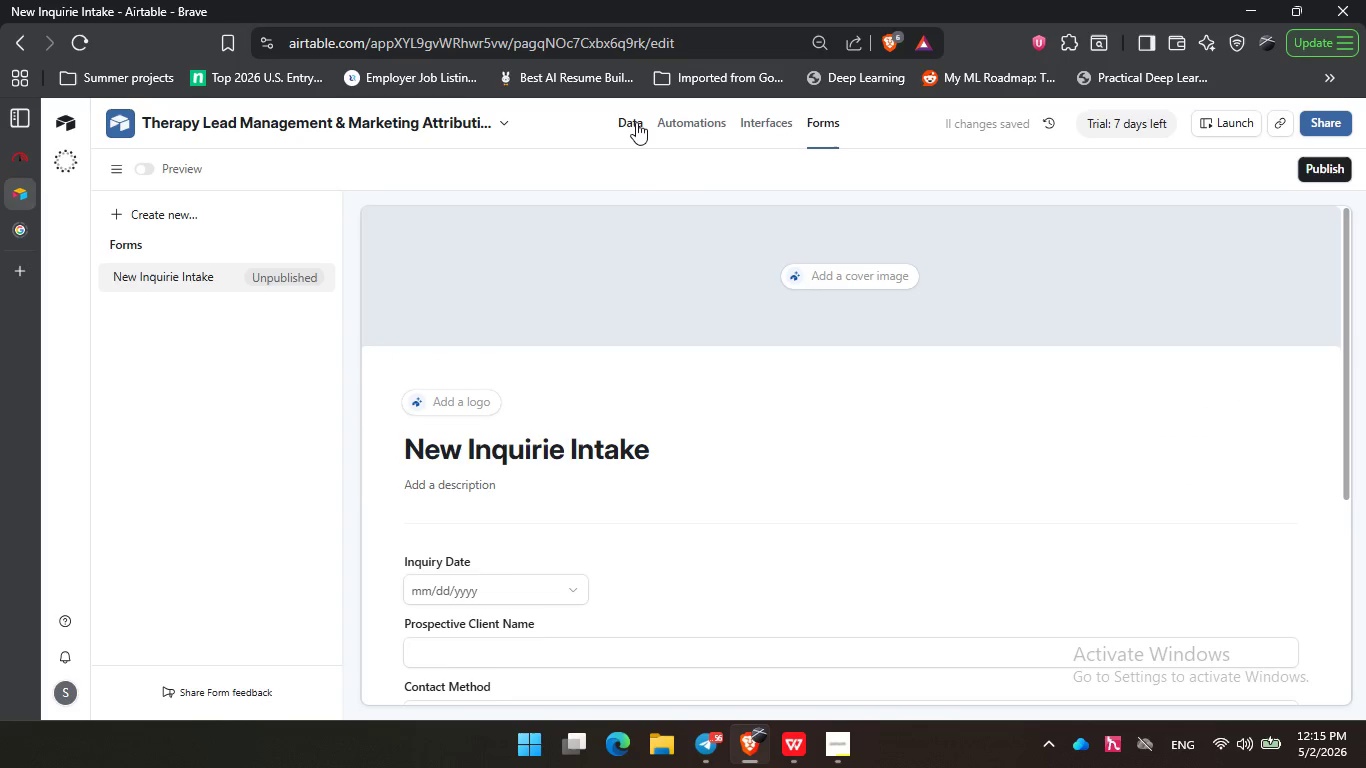 
wait(10.53)
 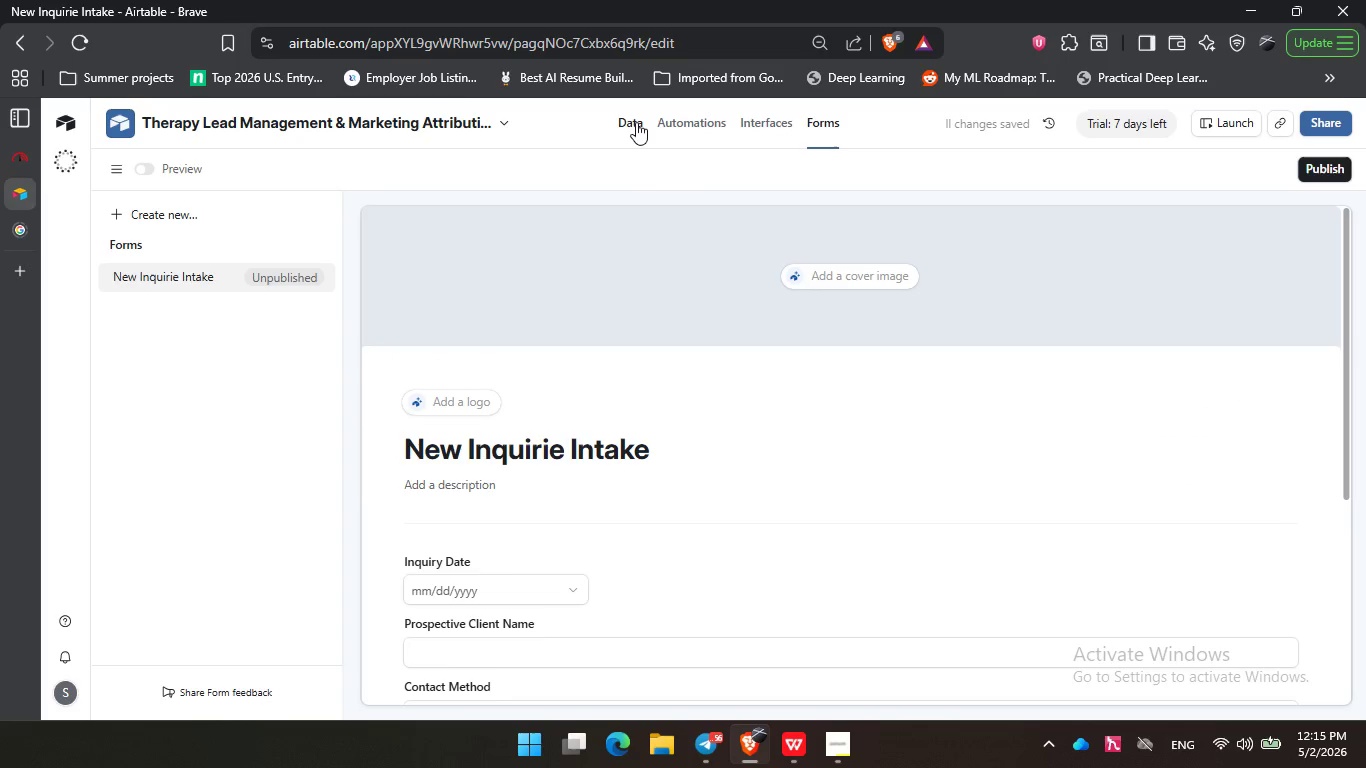 
scroll: coordinate [654, 486], scroll_direction: down, amount: 1.0
 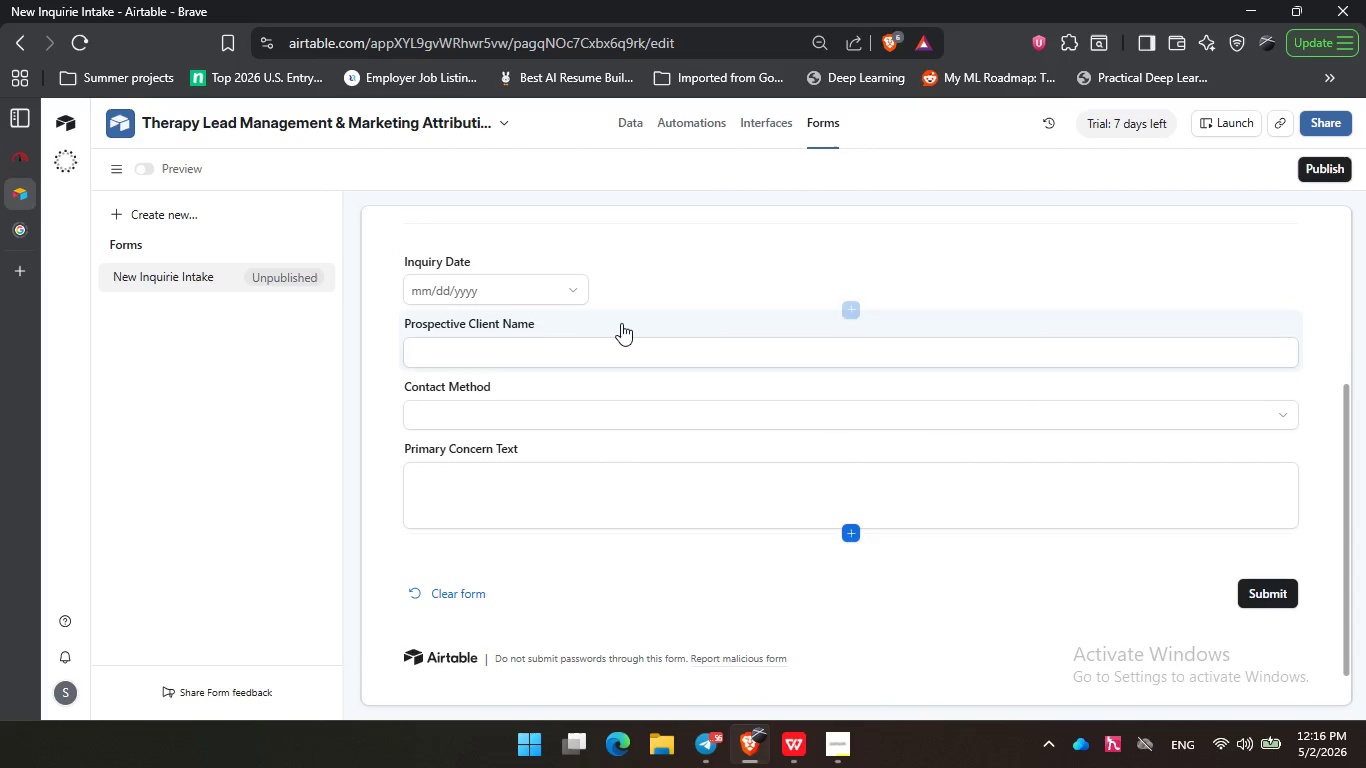 
wait(7.45)
 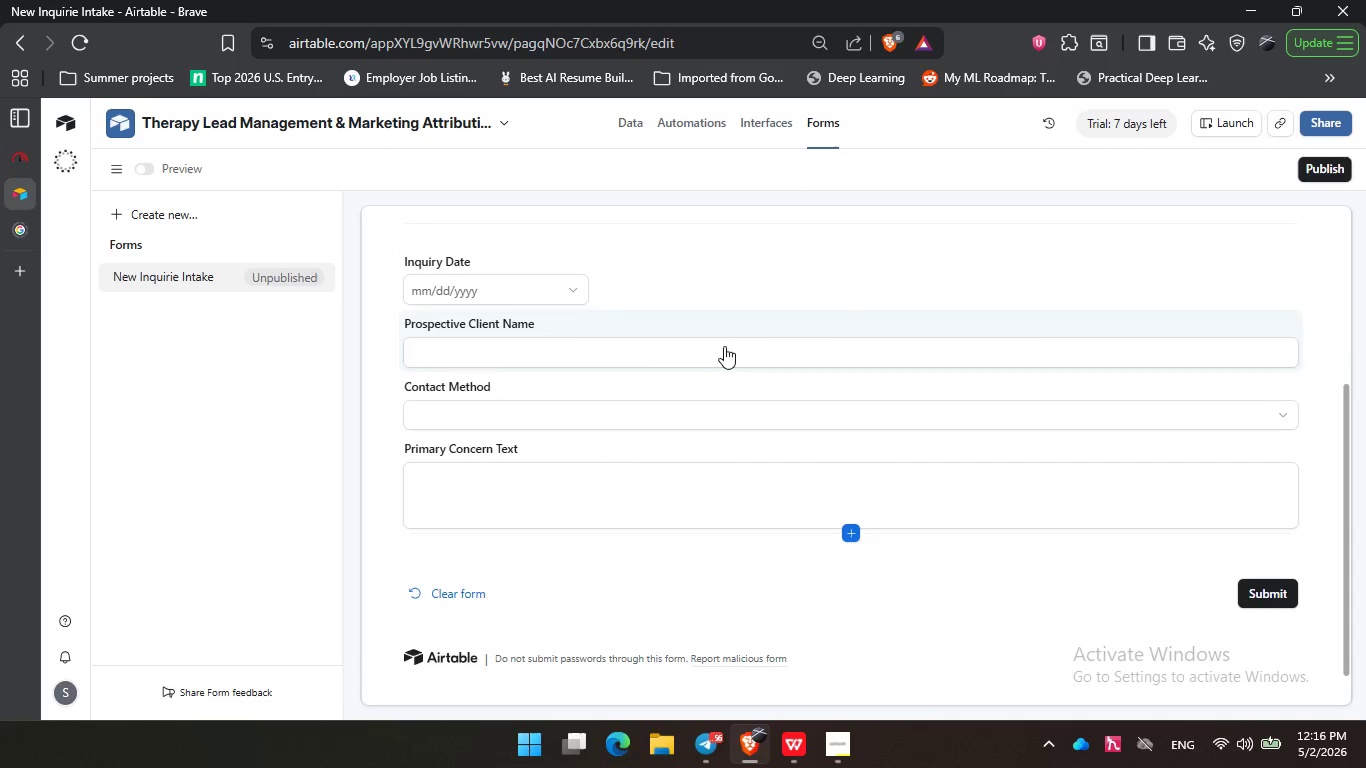 
scroll: coordinate [753, 394], scroll_direction: down, amount: 1.0
 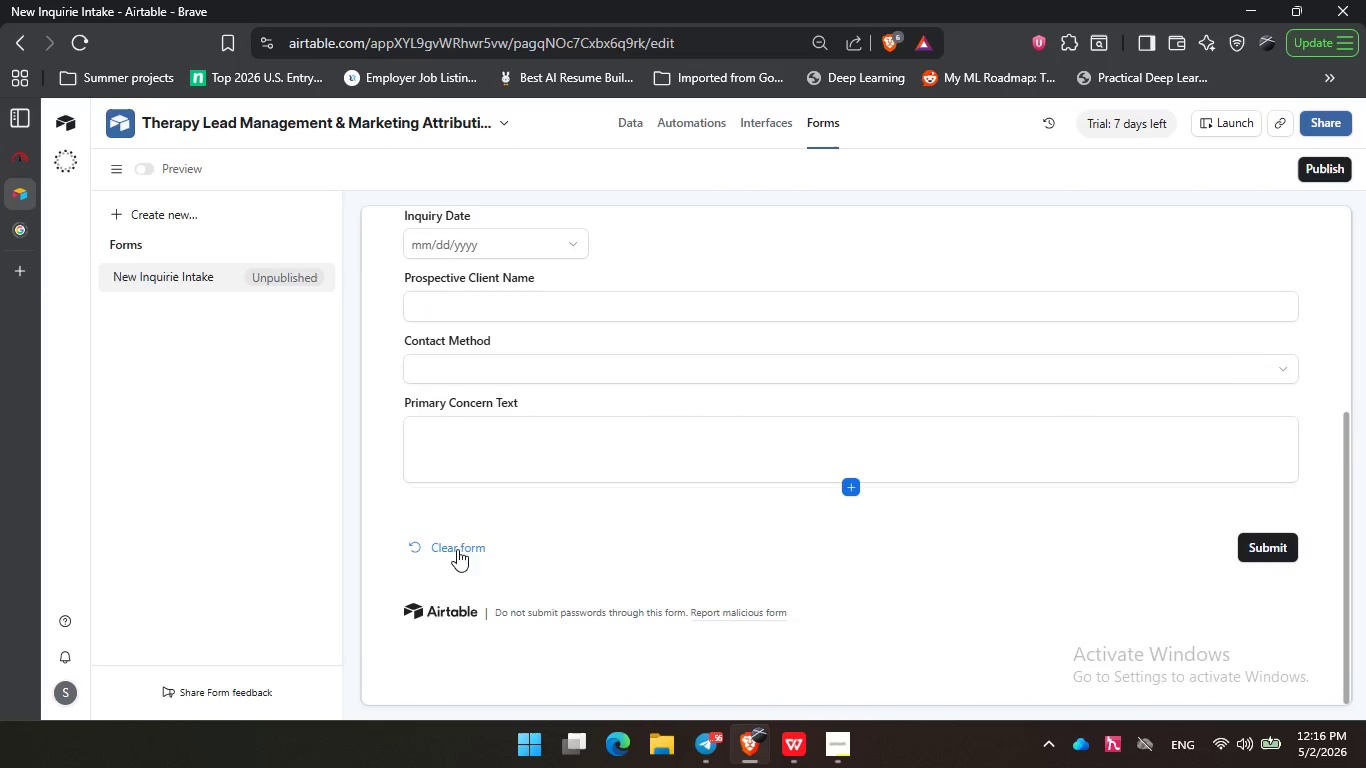 
left_click([457, 549])
 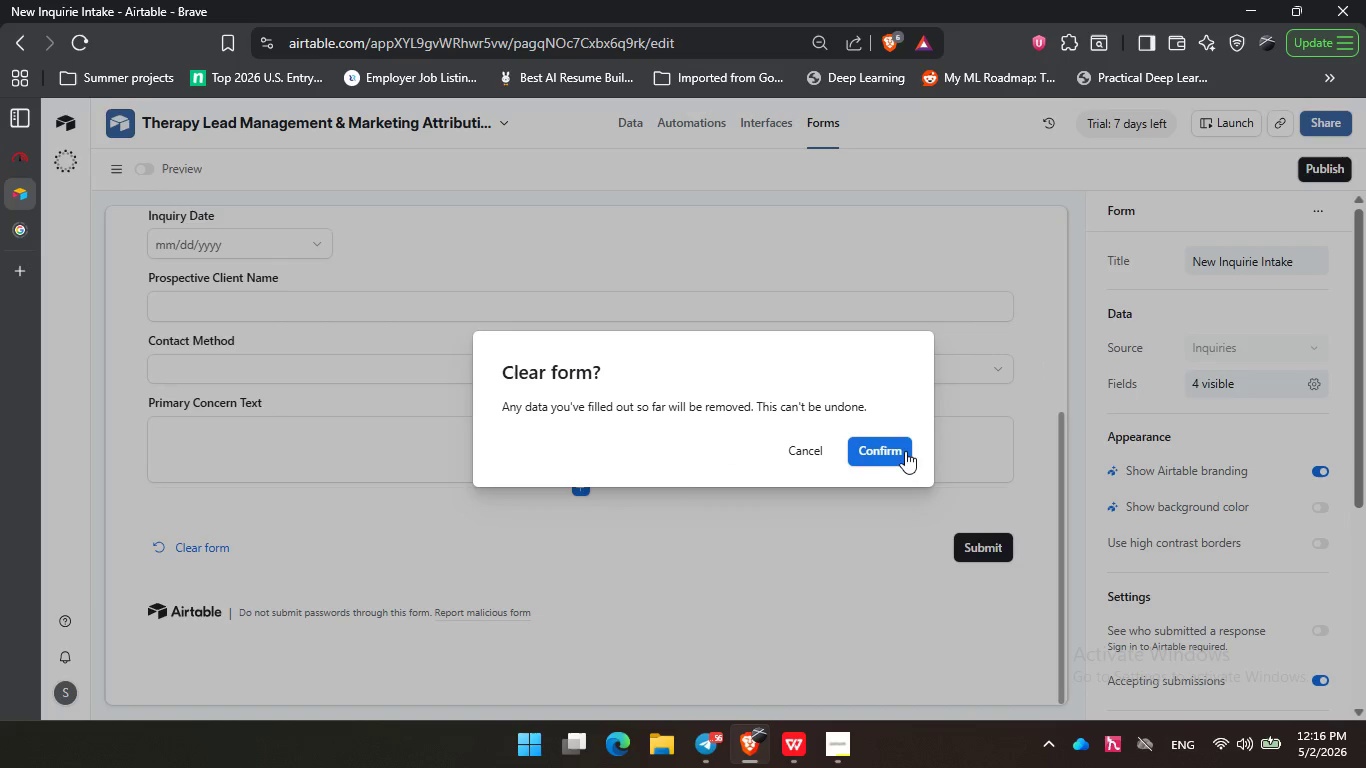 
left_click([887, 456])
 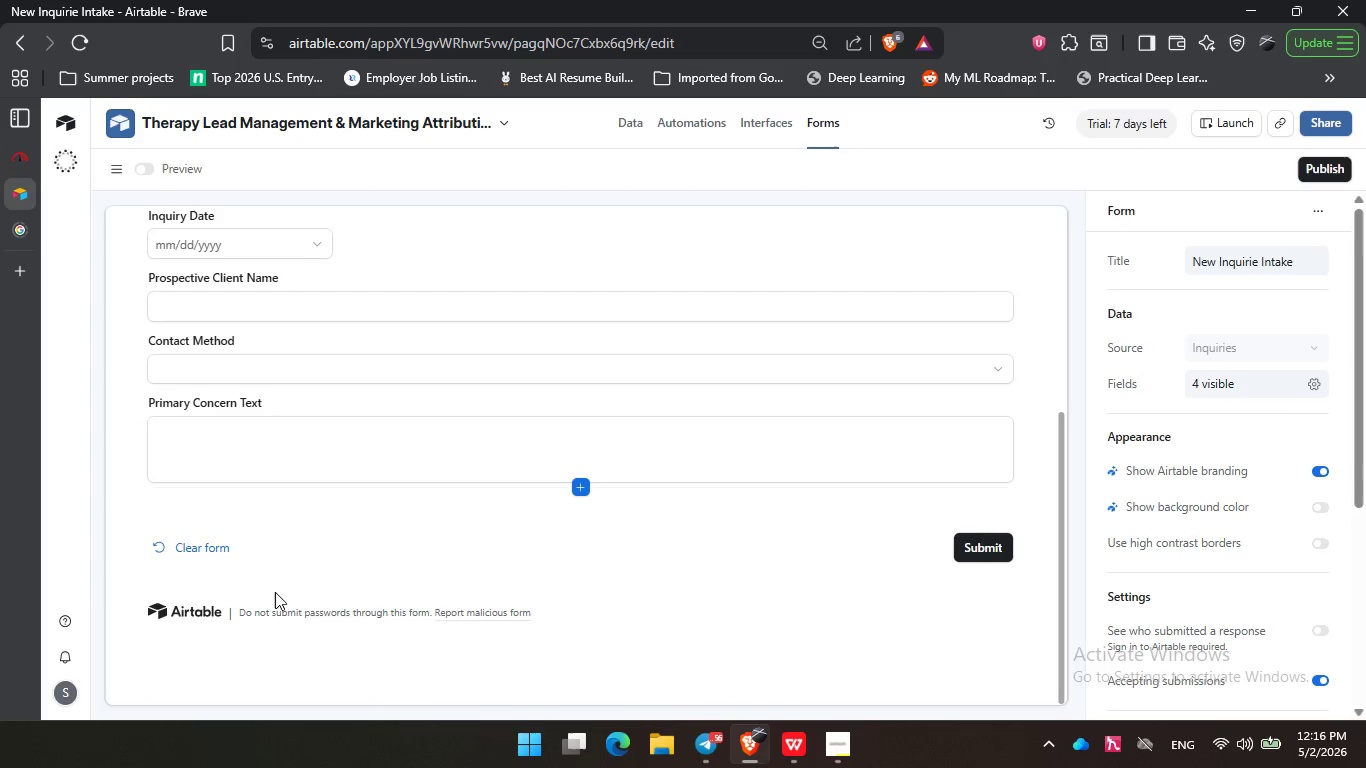 
left_click([202, 546])
 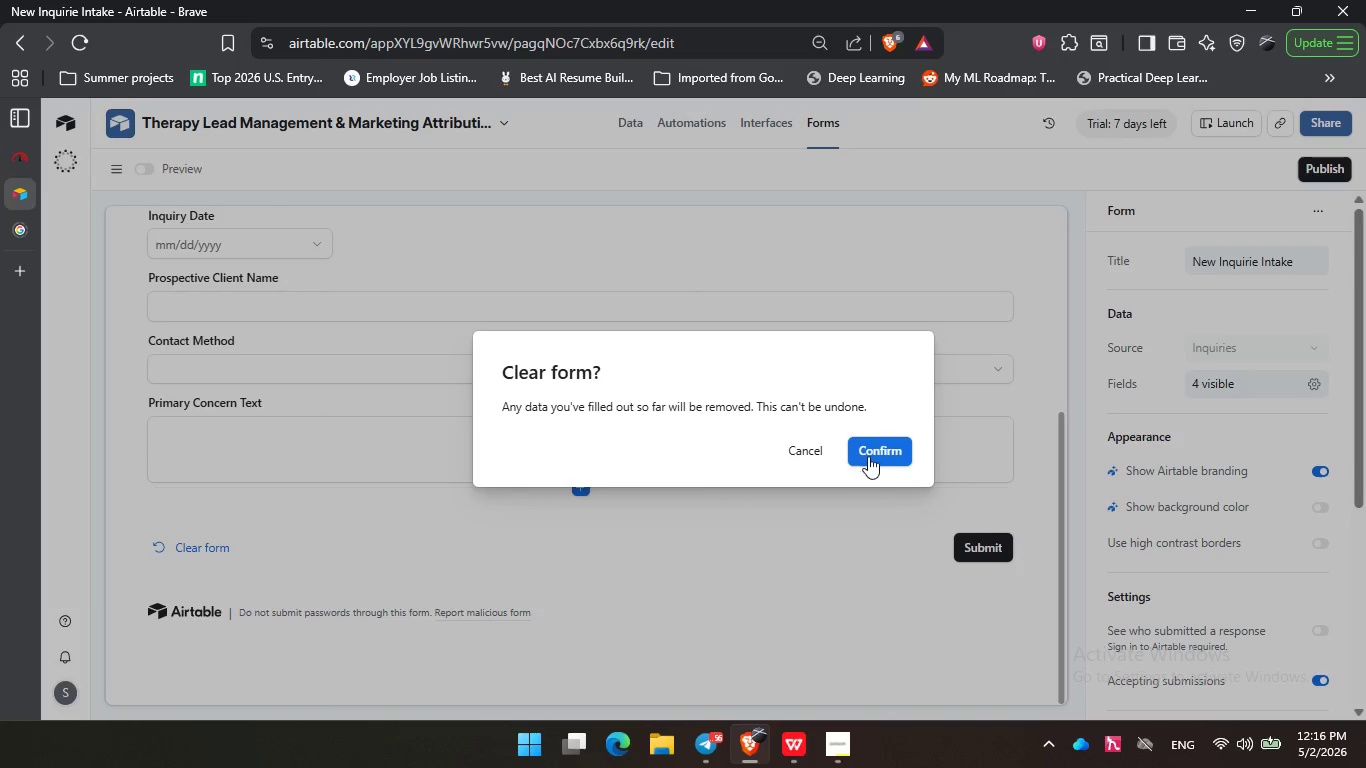 
left_click([868, 456])
 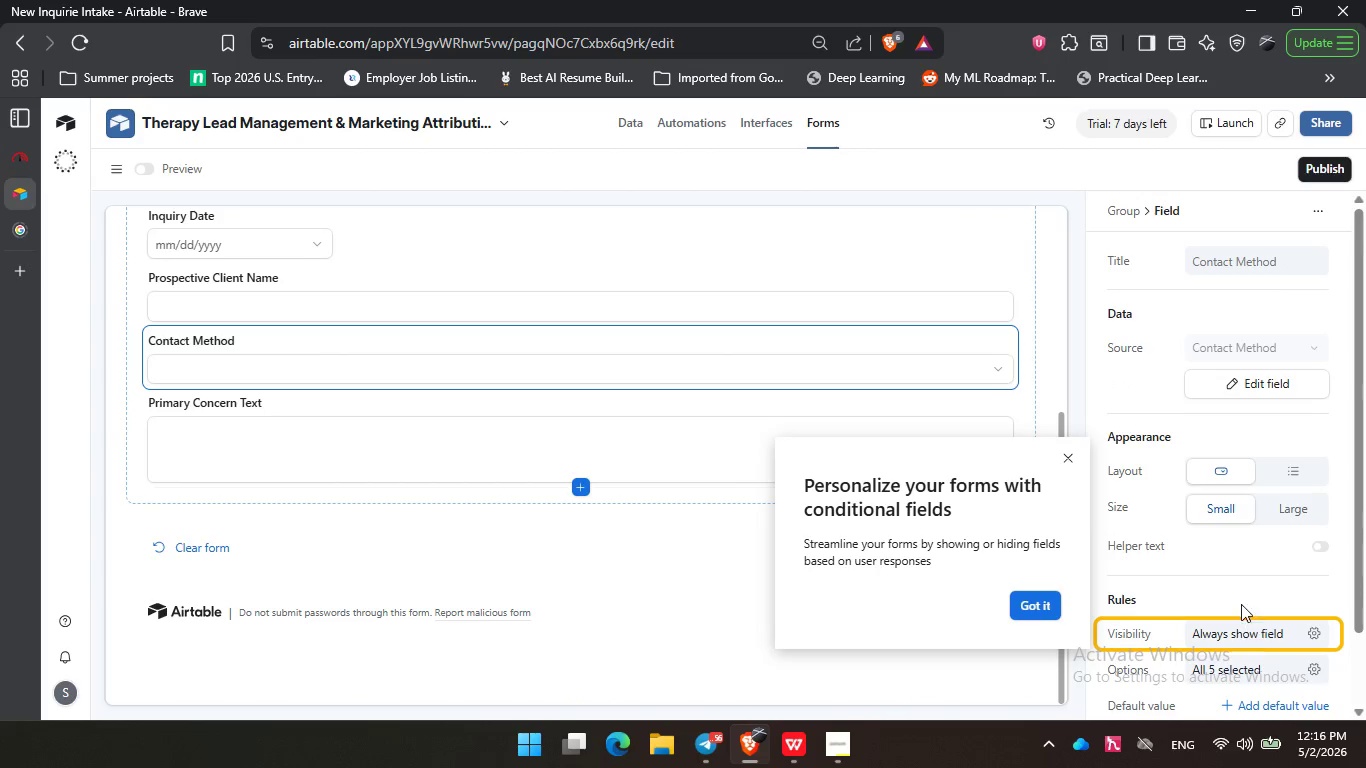 
wait(7.86)
 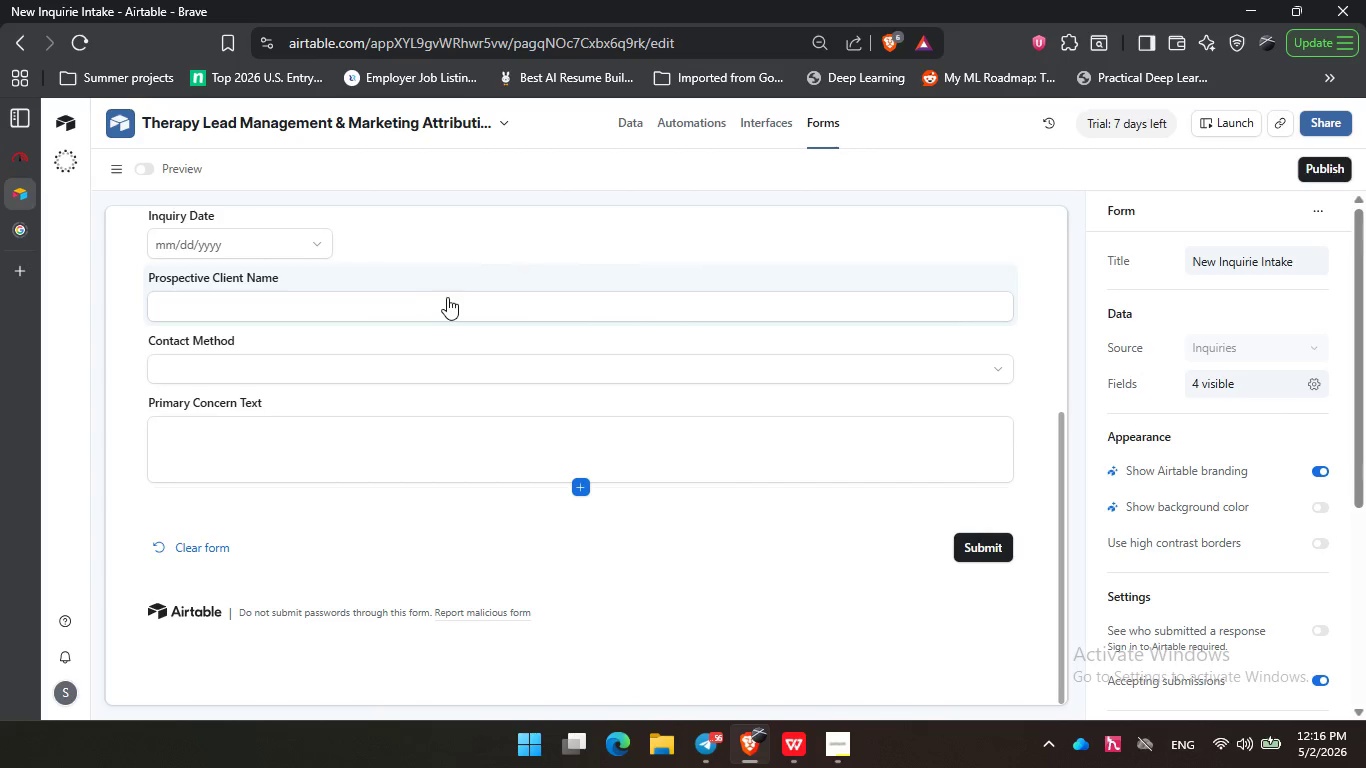 
left_click([1039, 601])
 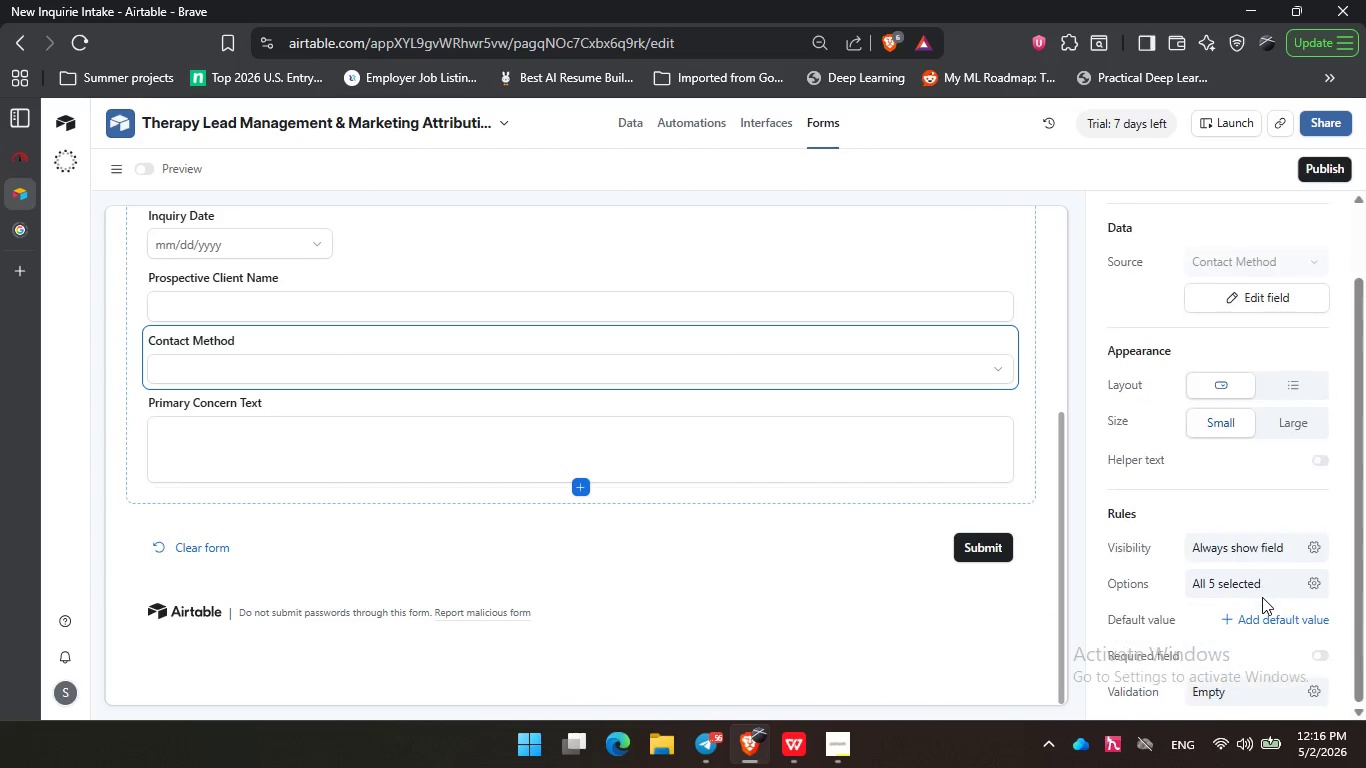 
scroll: coordinate [1262, 597], scroll_direction: down, amount: 5.0
 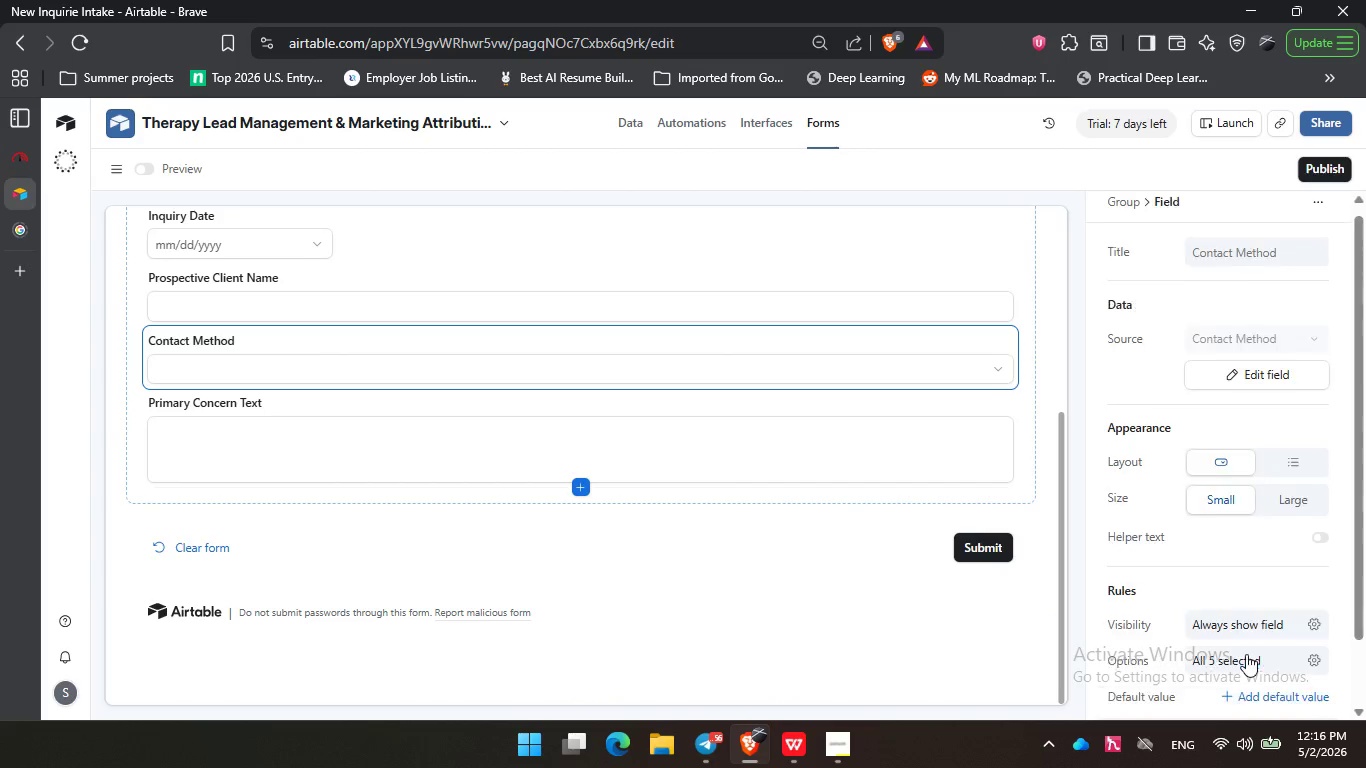 
scroll: coordinate [1246, 654], scroll_direction: up, amount: 5.0
 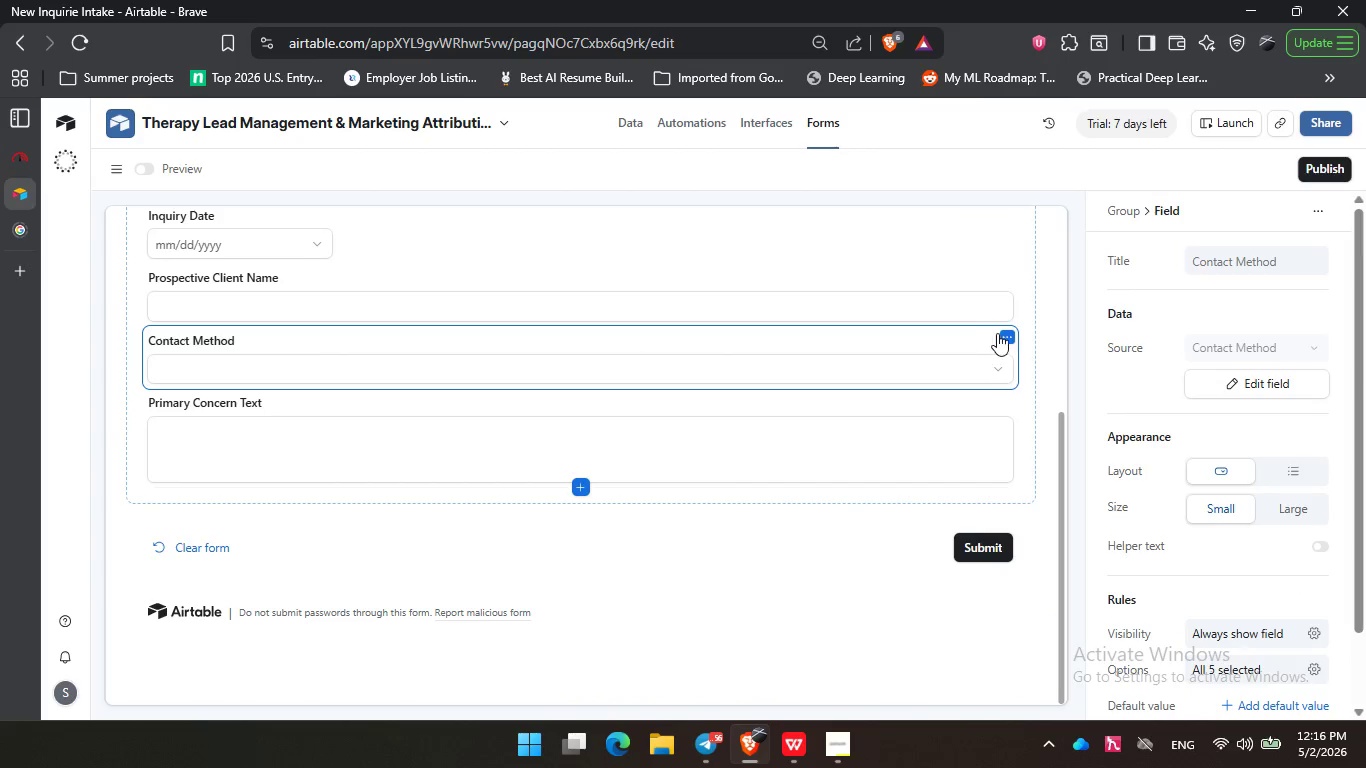 
left_click([1004, 335])
 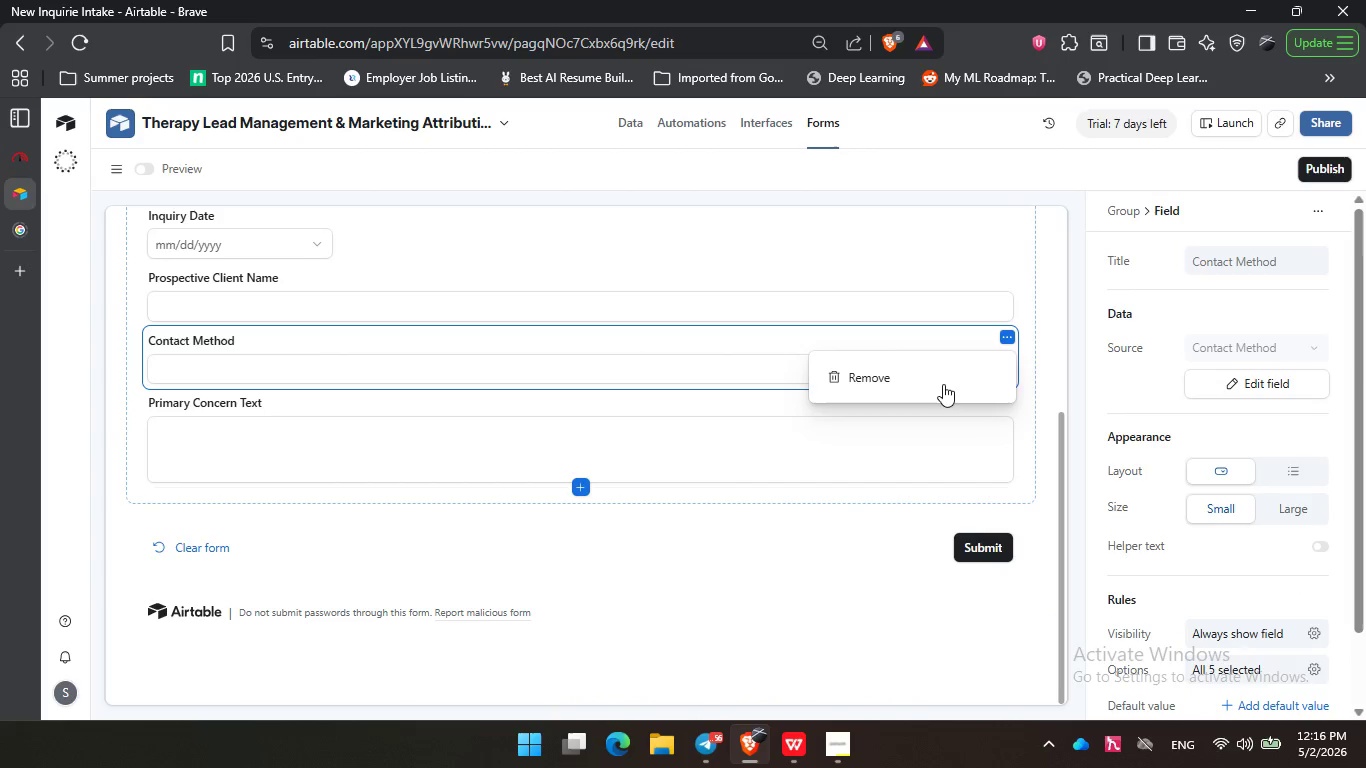 
left_click([943, 384])
 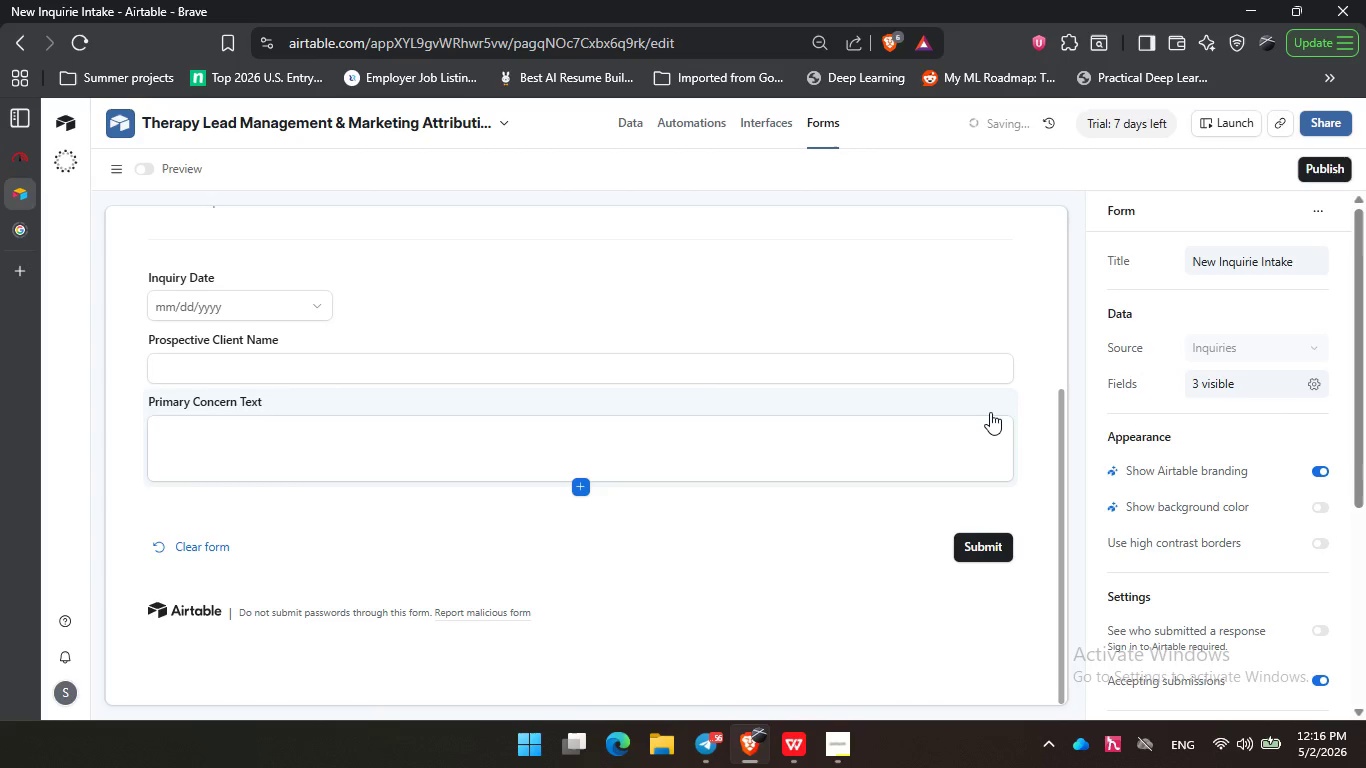 
left_click([990, 412])
 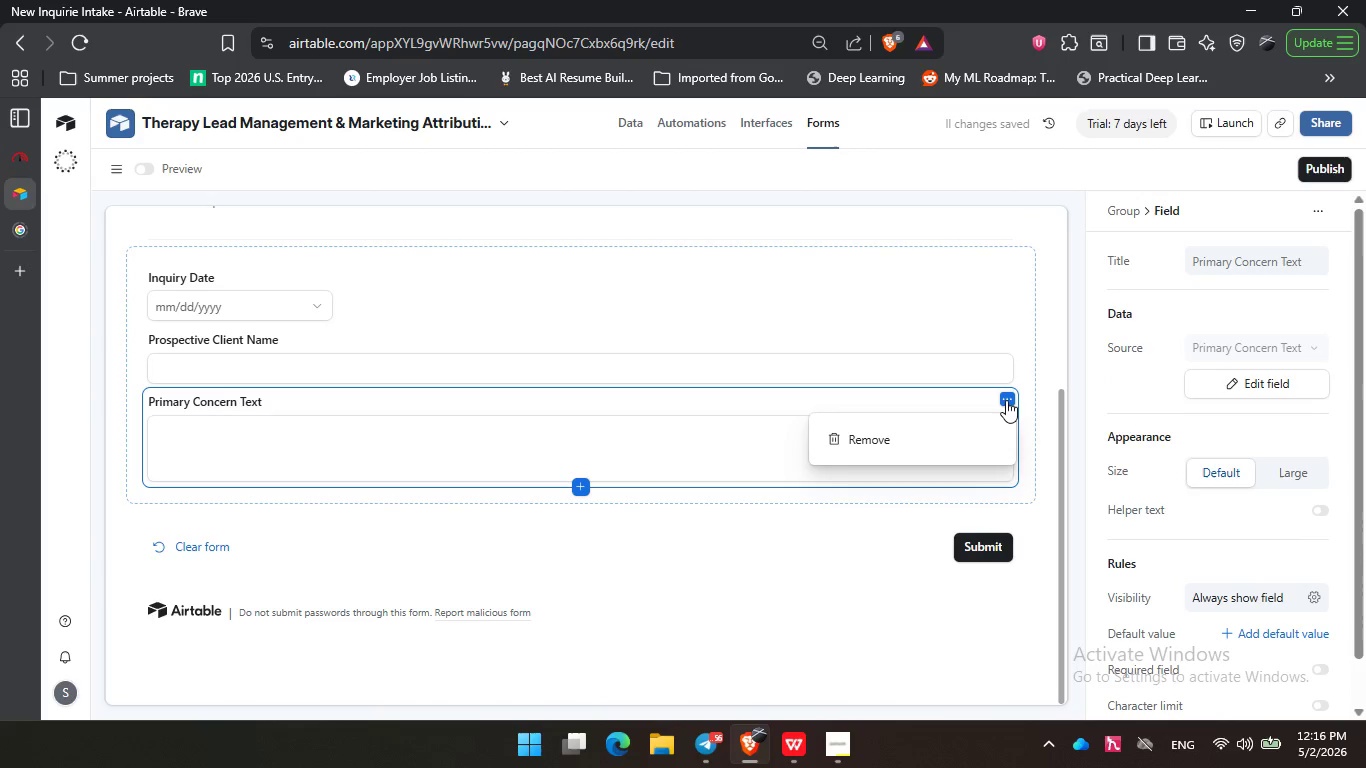 
left_click([1006, 400])
 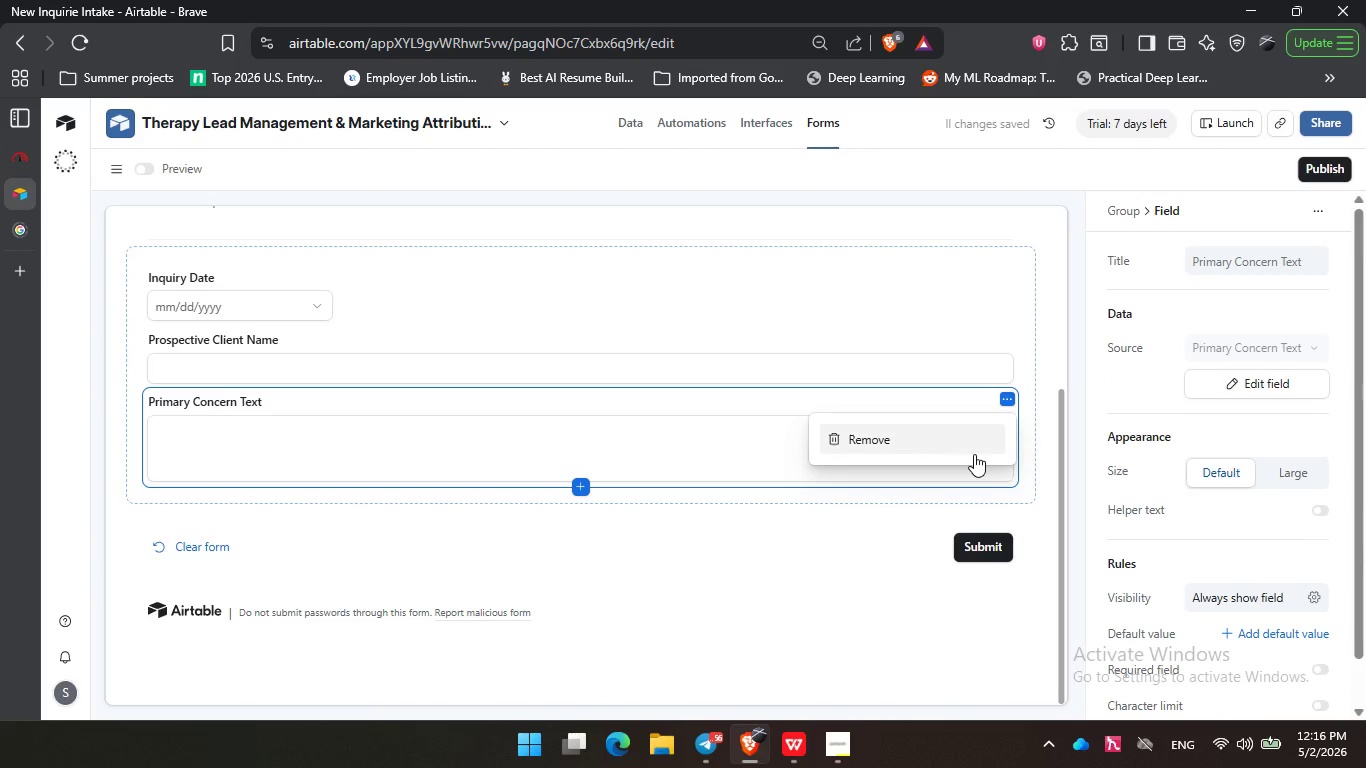 
left_click([975, 454])
 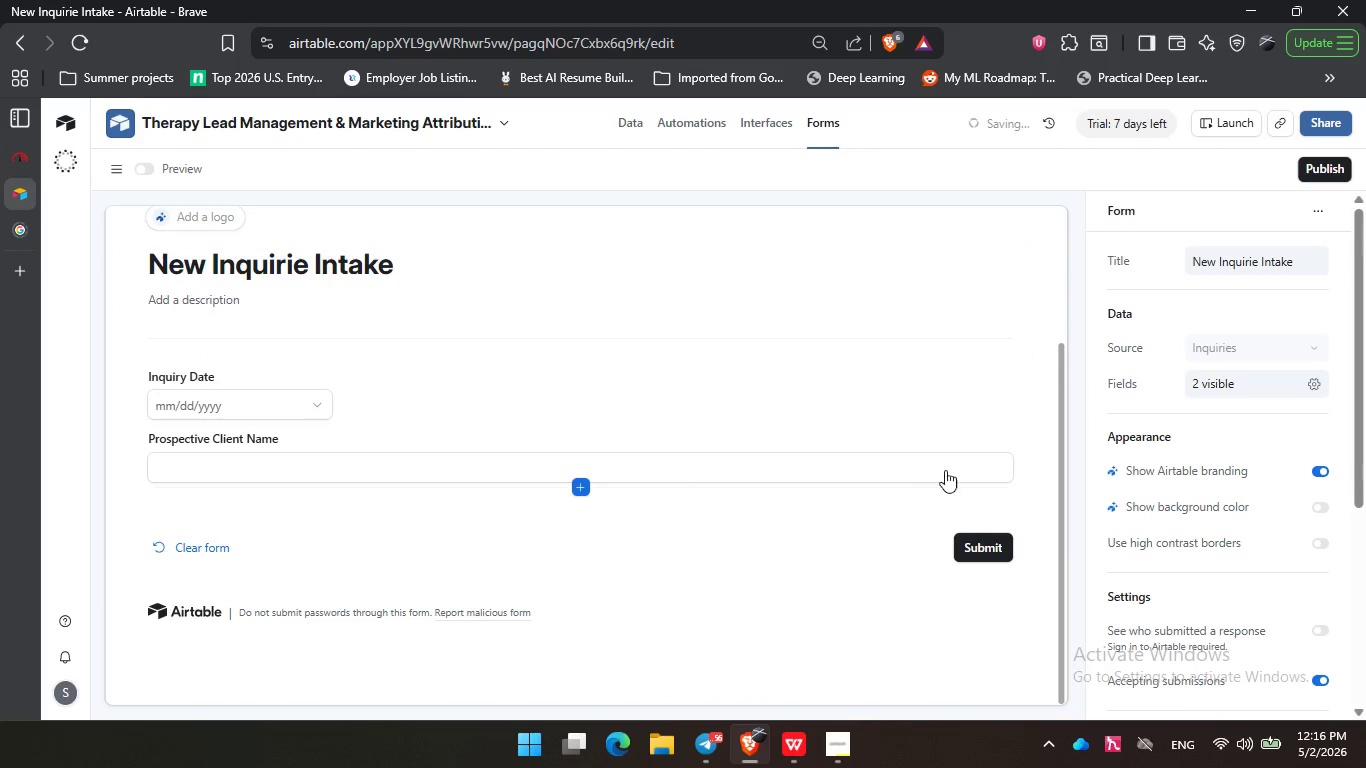 
left_click([970, 450])
 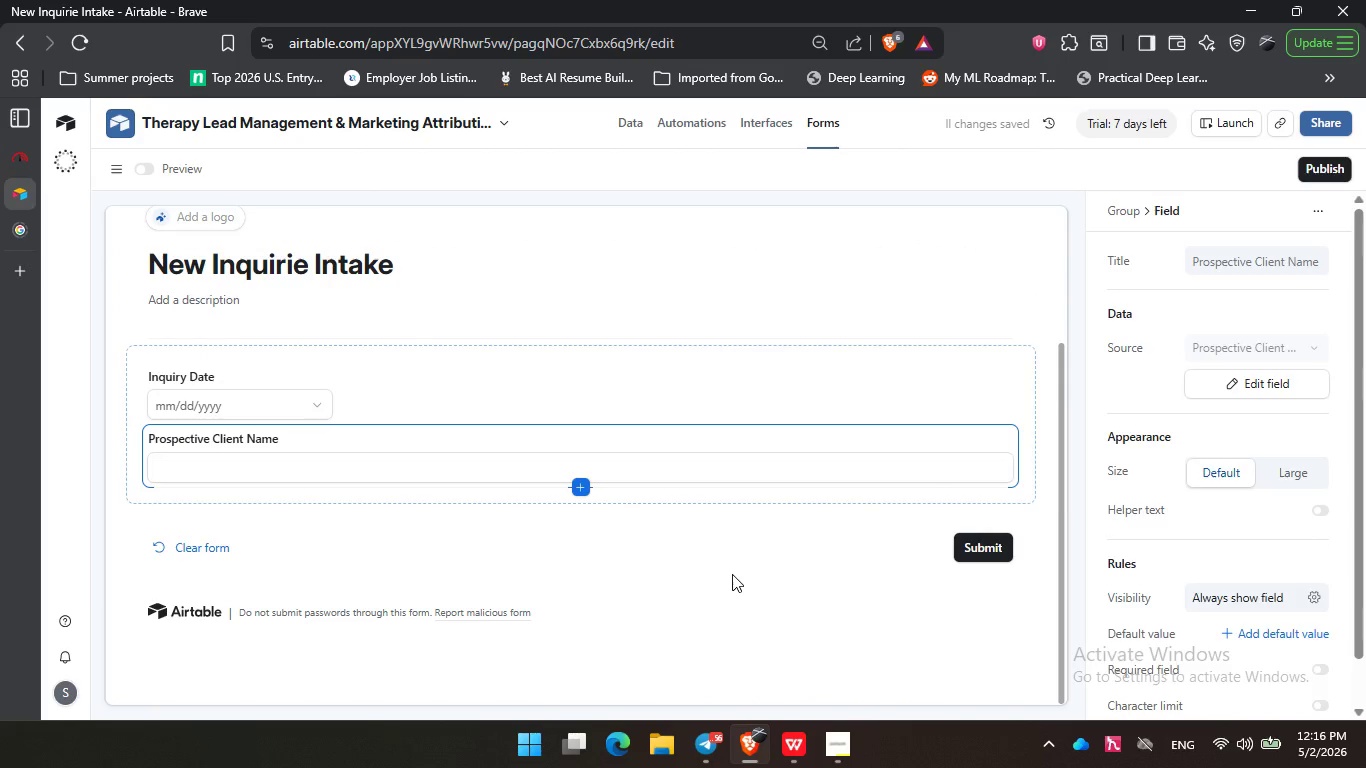 
left_click([732, 574])
 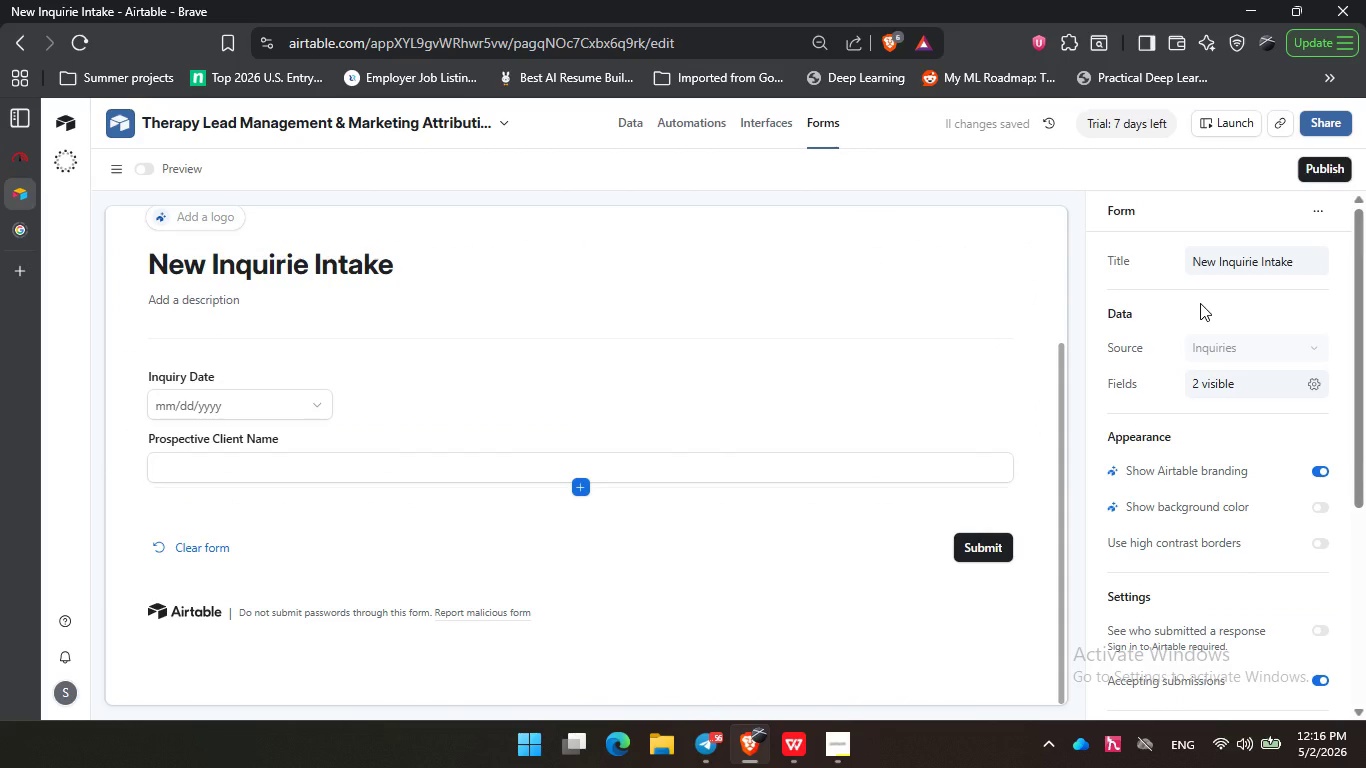 
scroll: coordinate [1200, 303], scroll_direction: up, amount: 2.0
 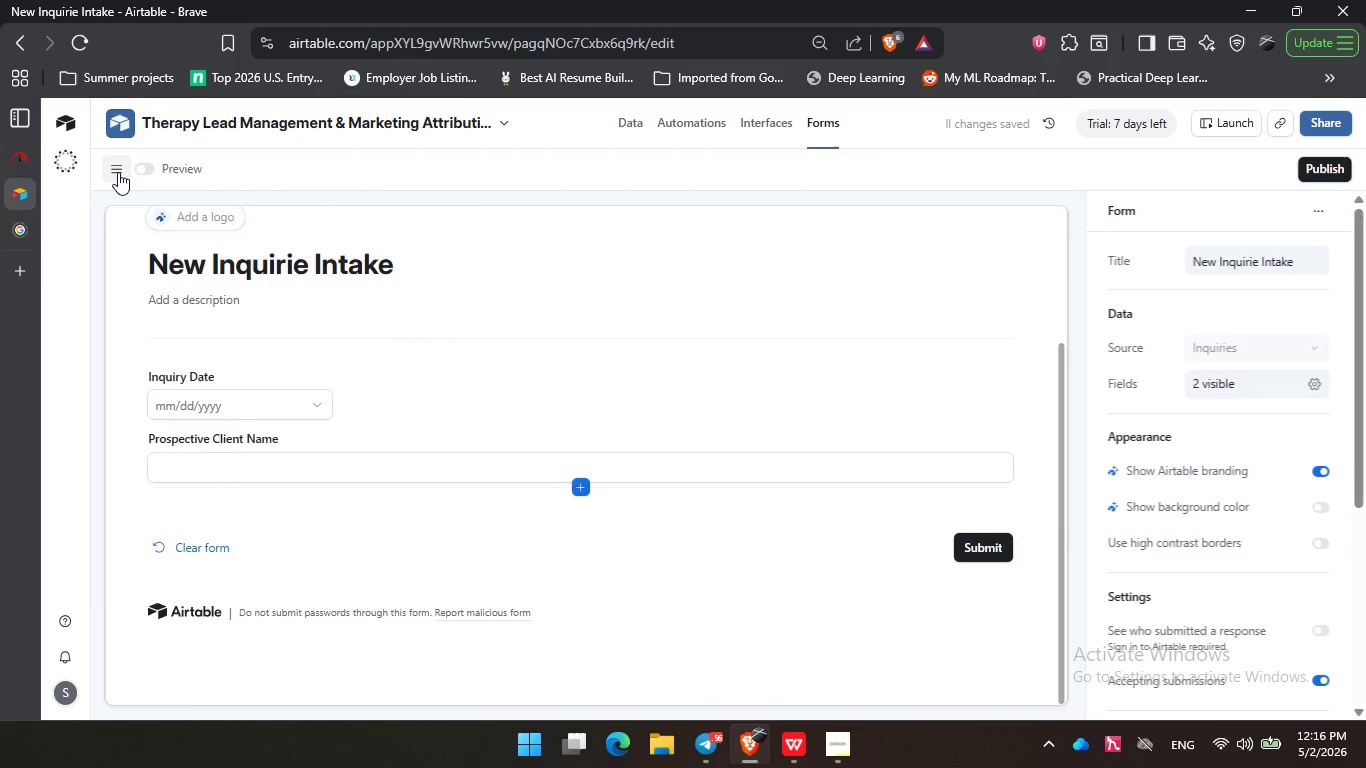 
left_click([118, 172])
 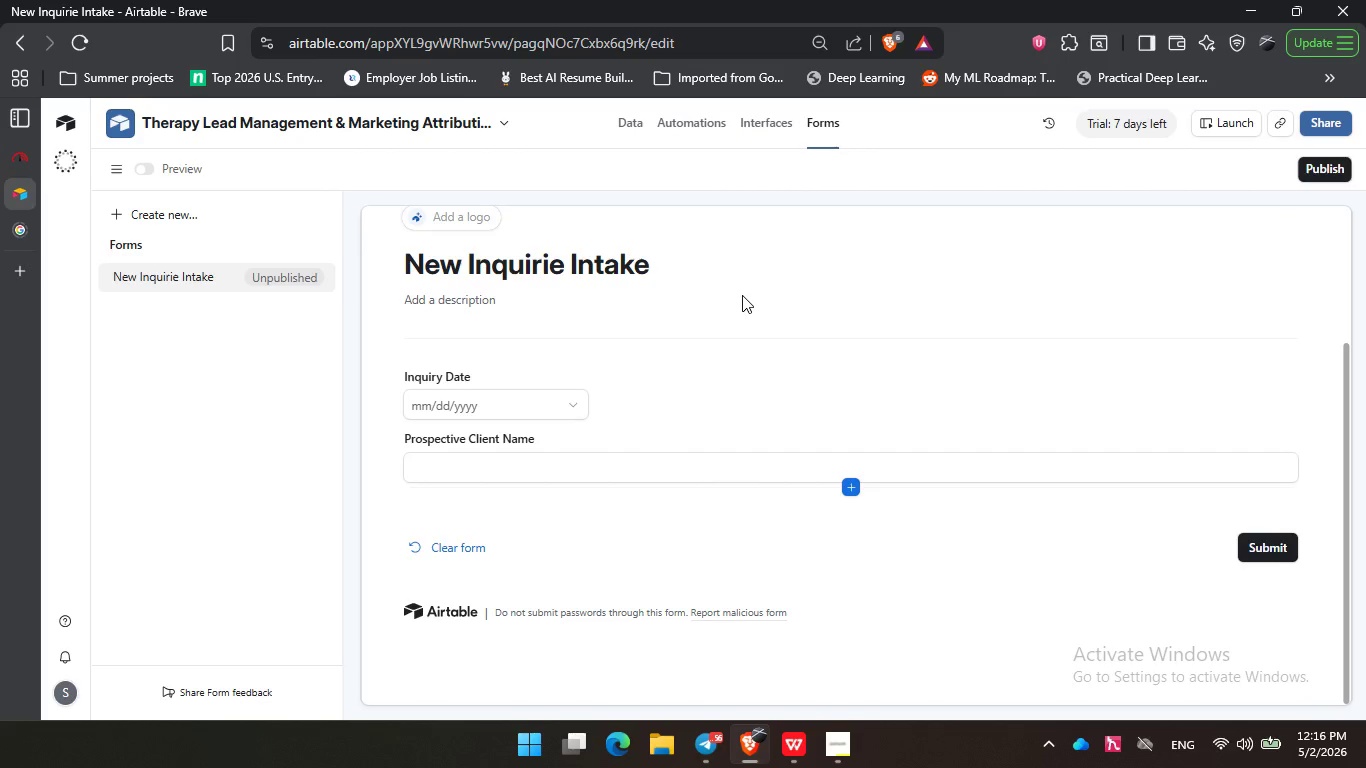 
scroll: coordinate [742, 295], scroll_direction: down, amount: 1.0
 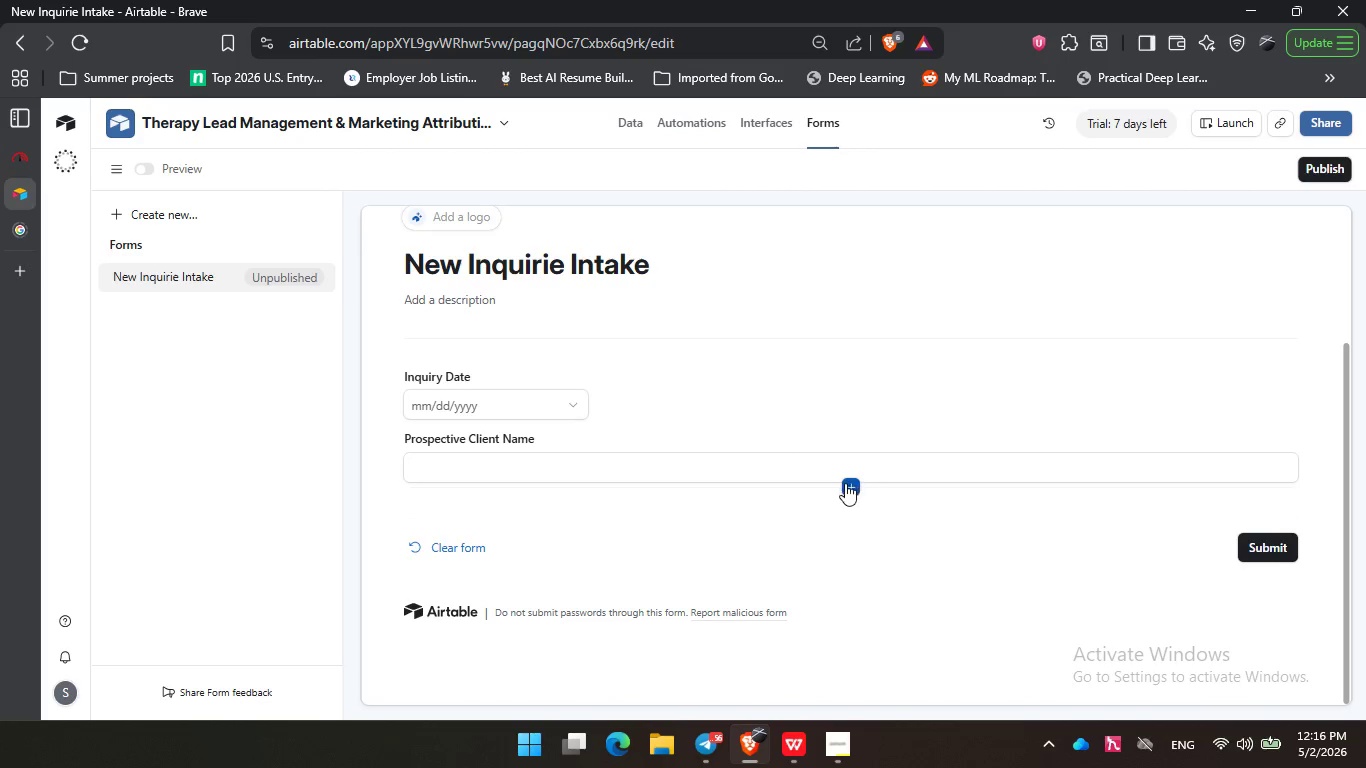 
left_click([851, 488])
 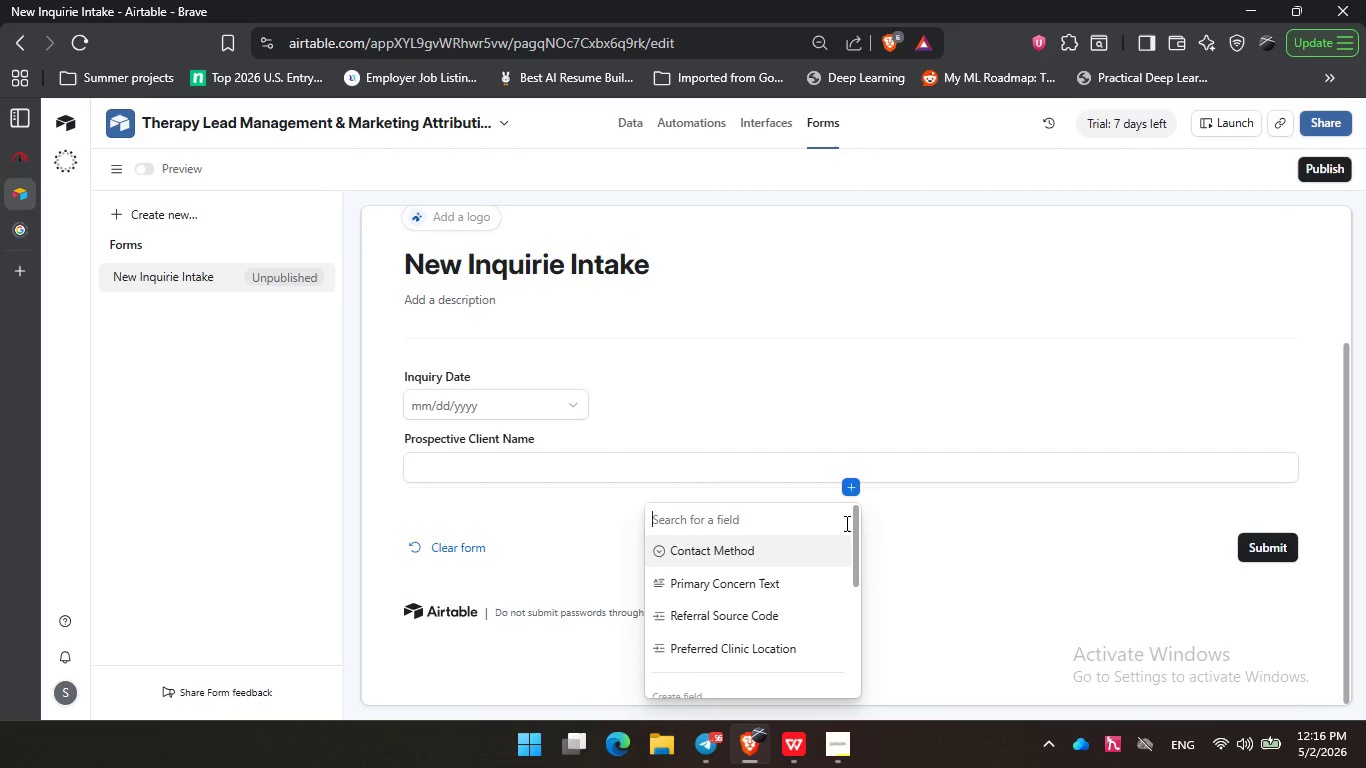 
wait(6.95)
 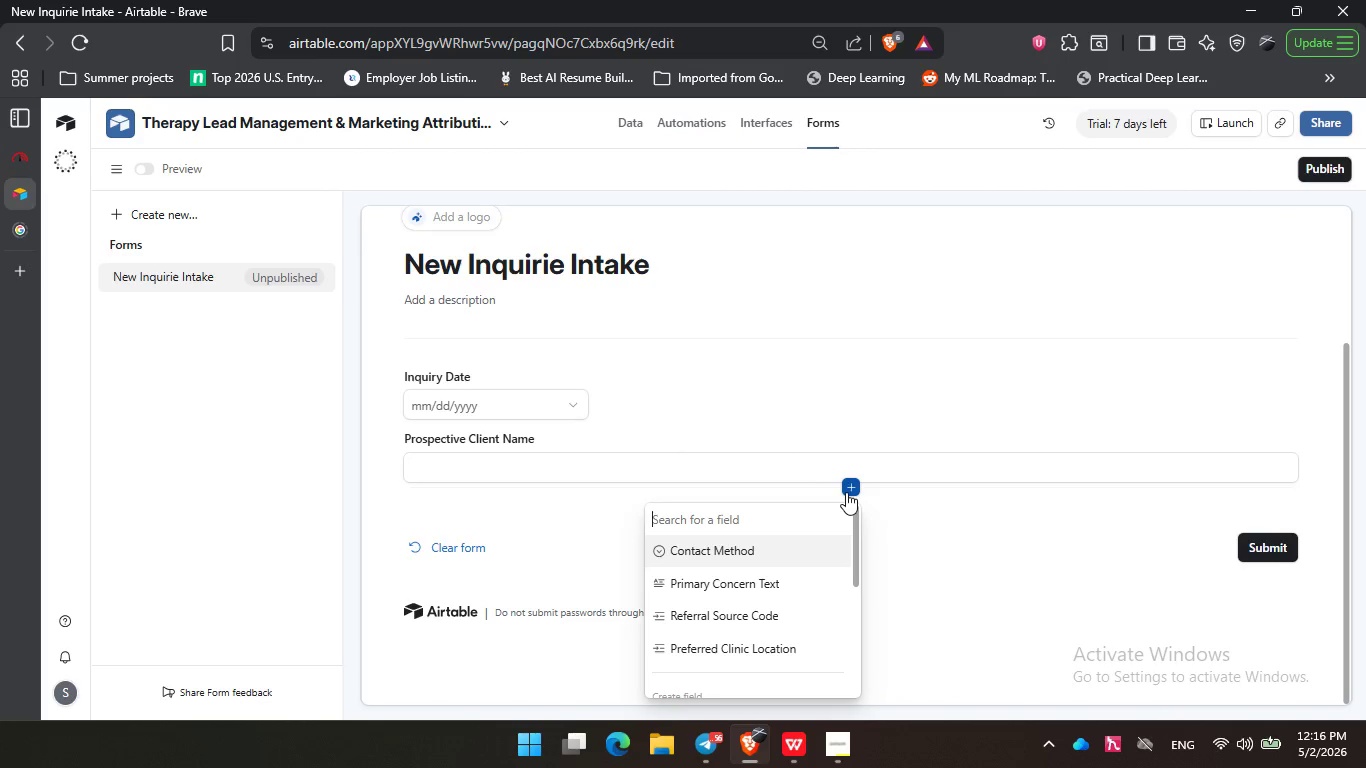 
scroll: coordinate [806, 557], scroll_direction: down, amount: 1.0
 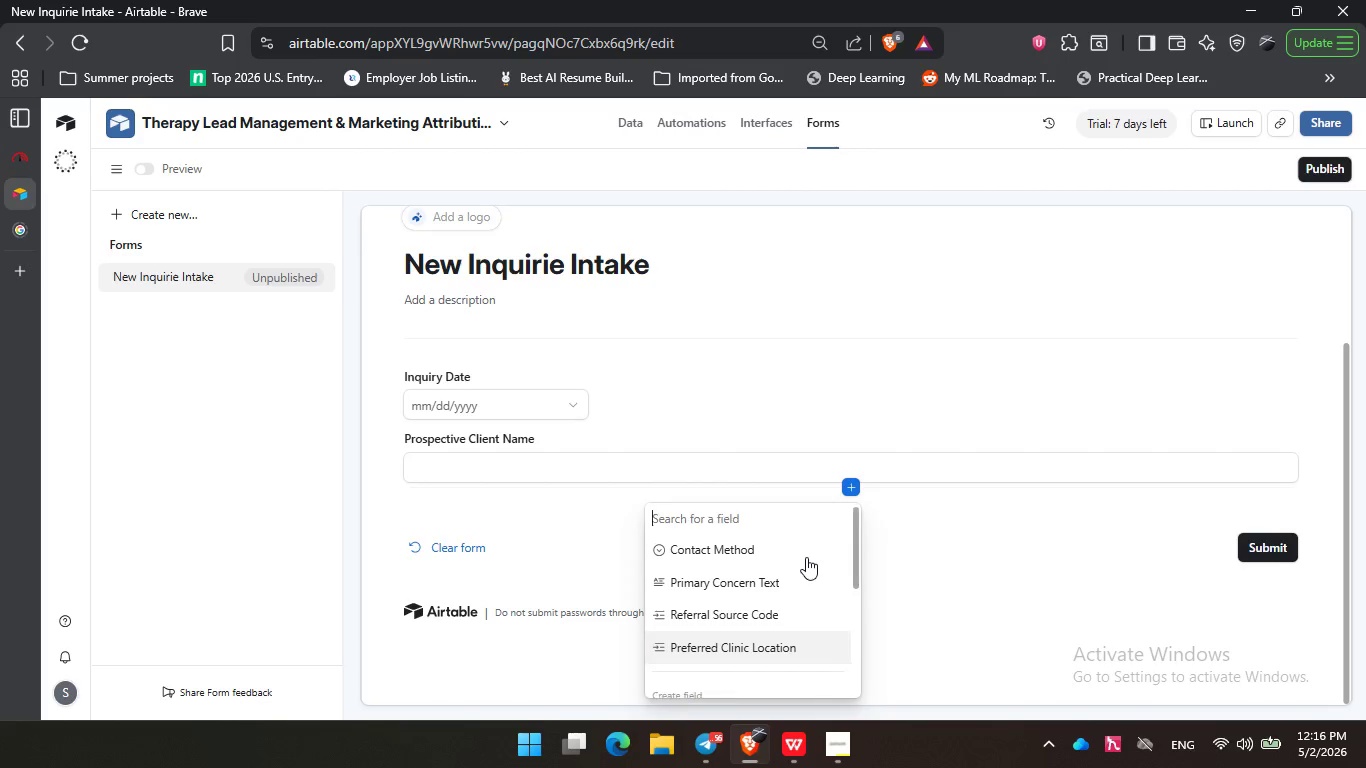 
scroll: coordinate [806, 557], scroll_direction: up, amount: 1.0
 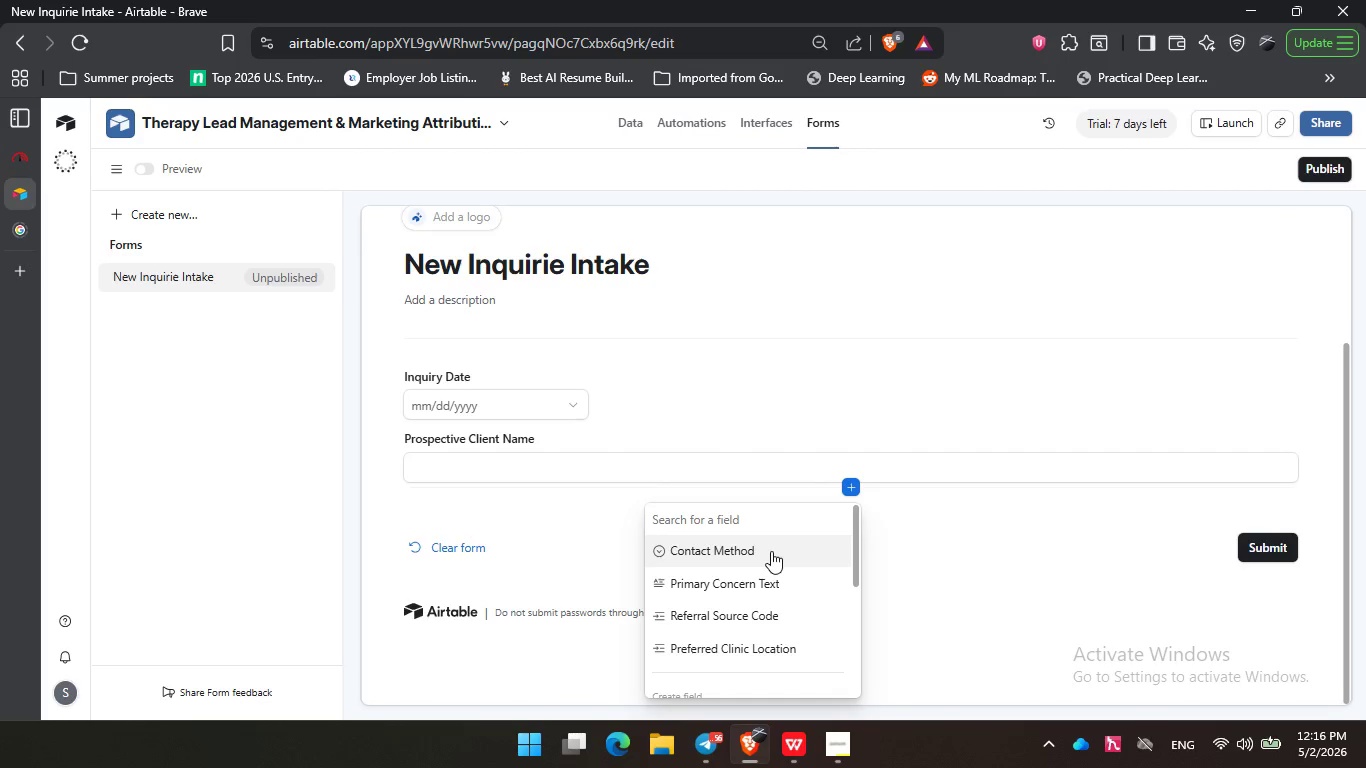 
left_click([771, 551])
 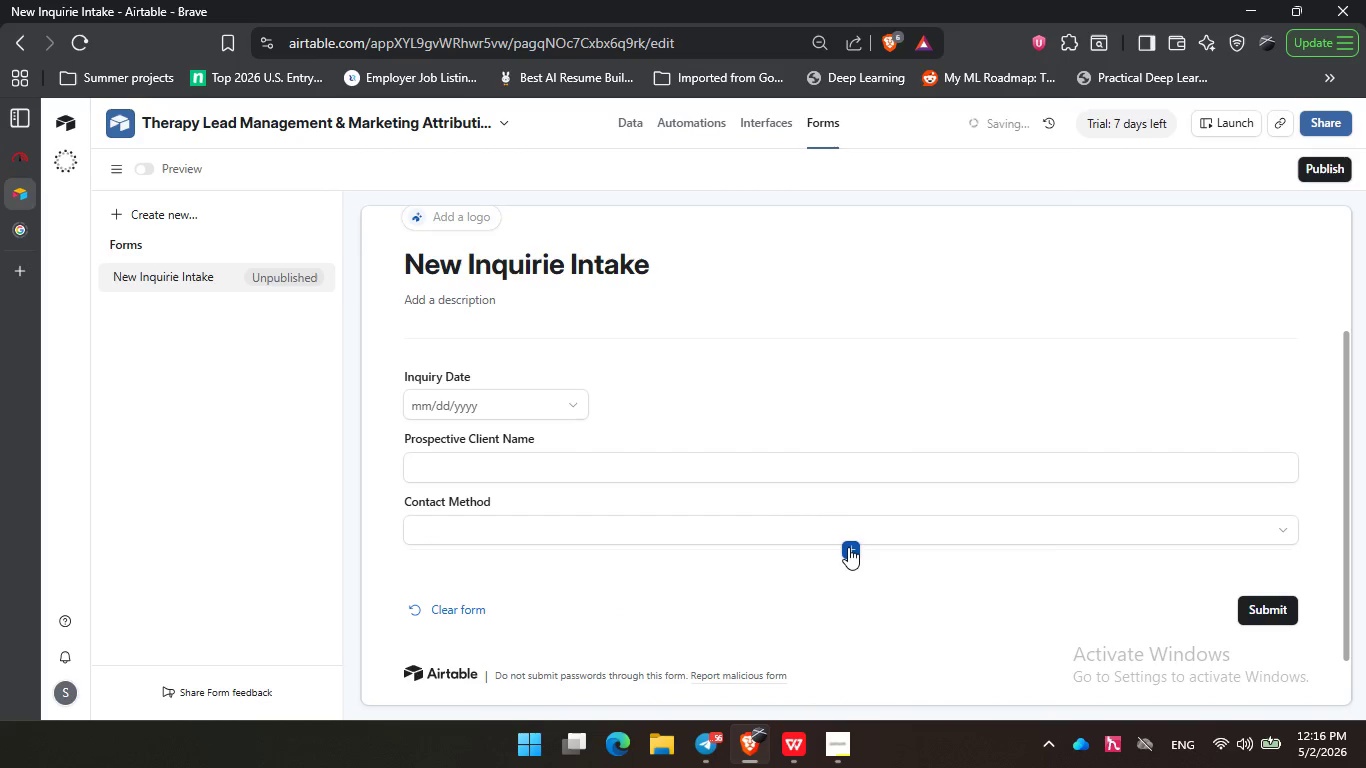 
left_click([848, 547])
 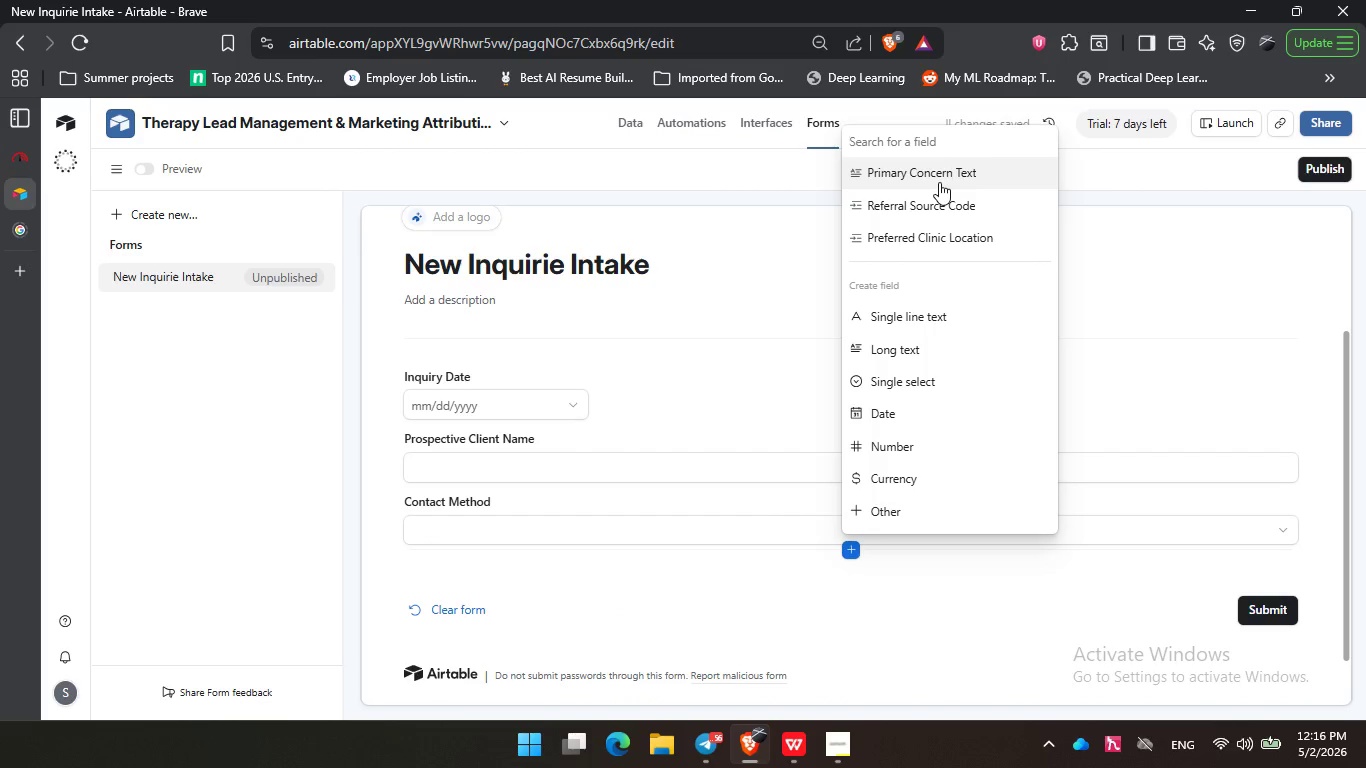 
left_click([939, 182])
 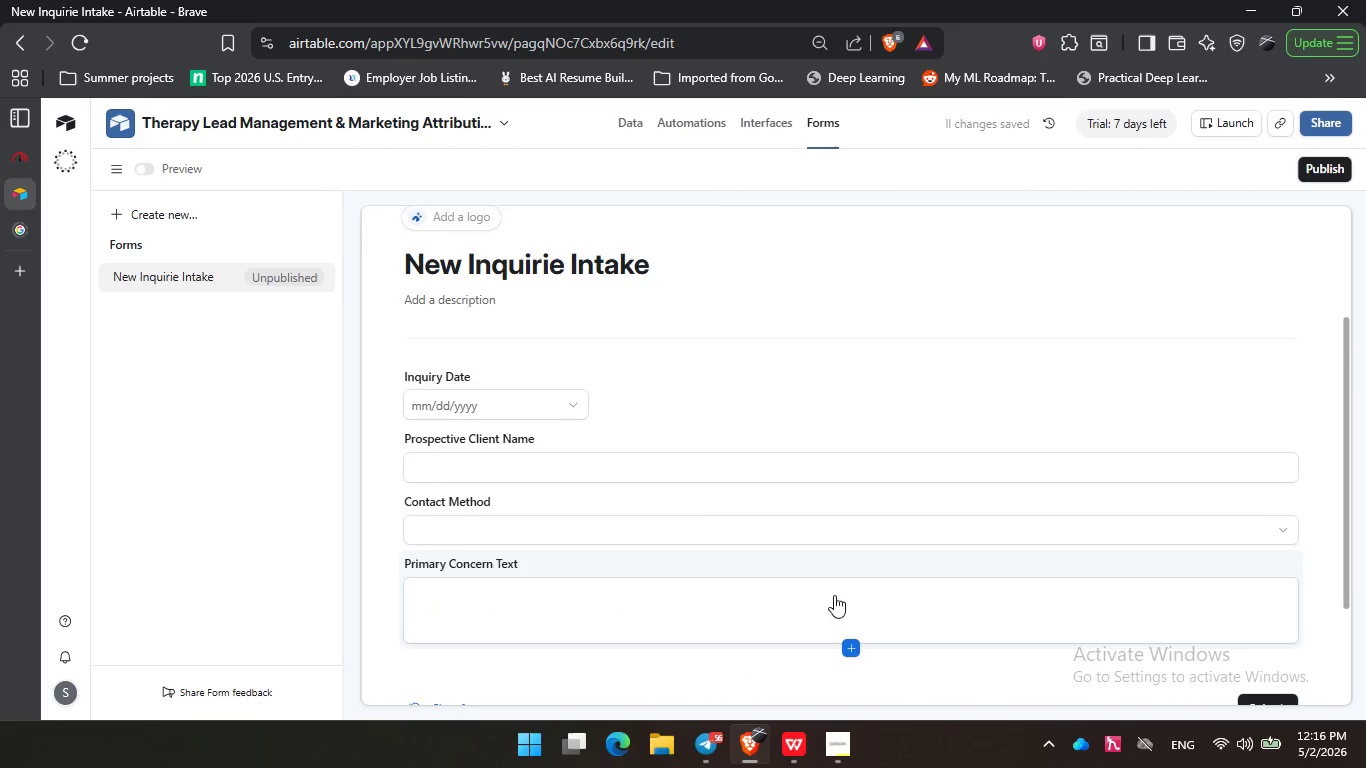 
scroll: coordinate [834, 608], scroll_direction: down, amount: 1.0
 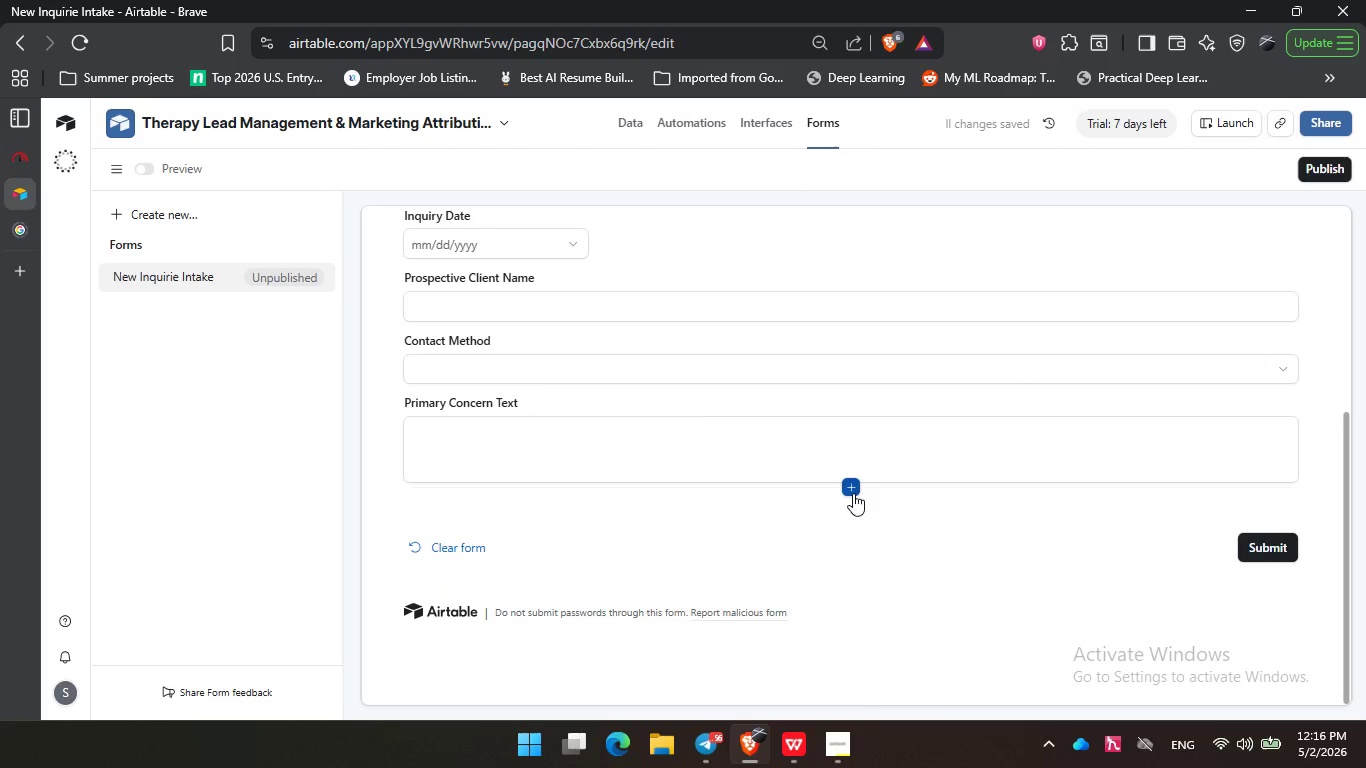 
left_click([853, 493])
 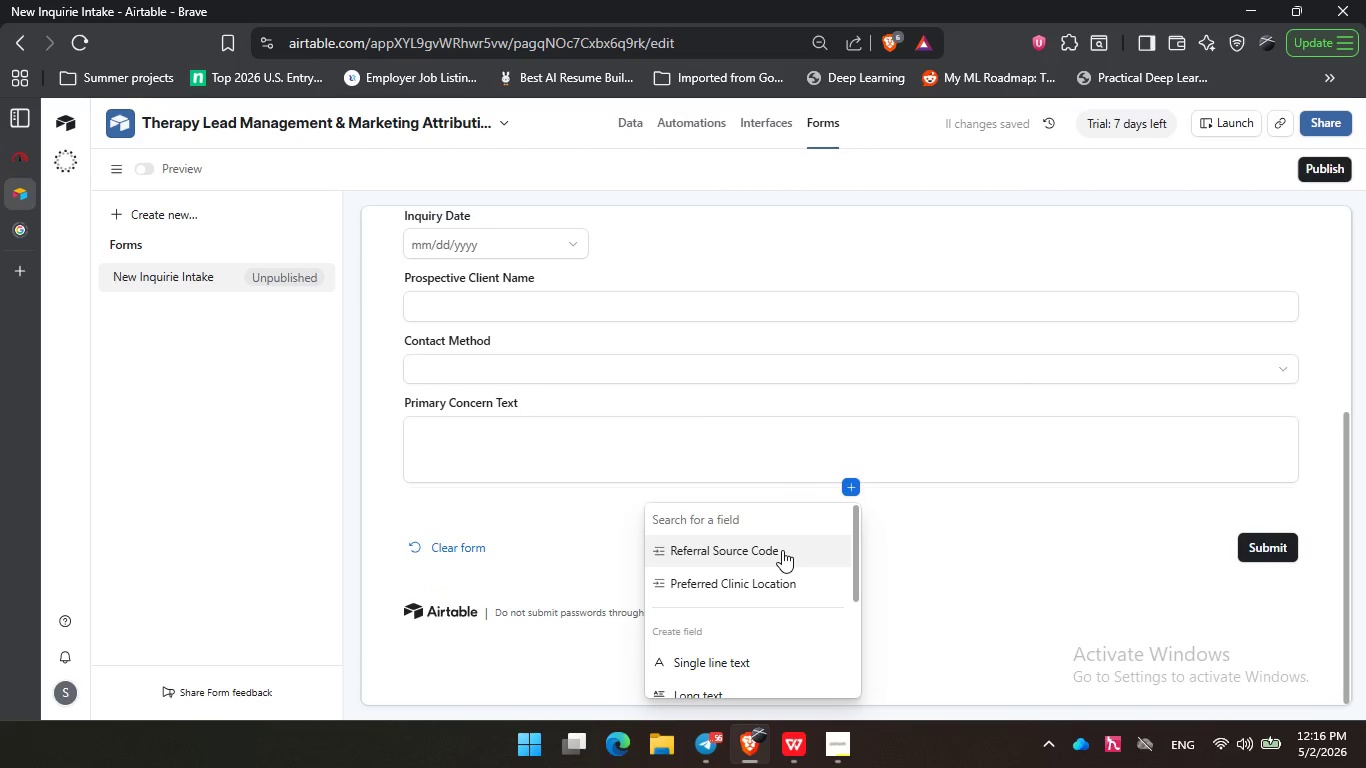 
left_click([782, 550])
 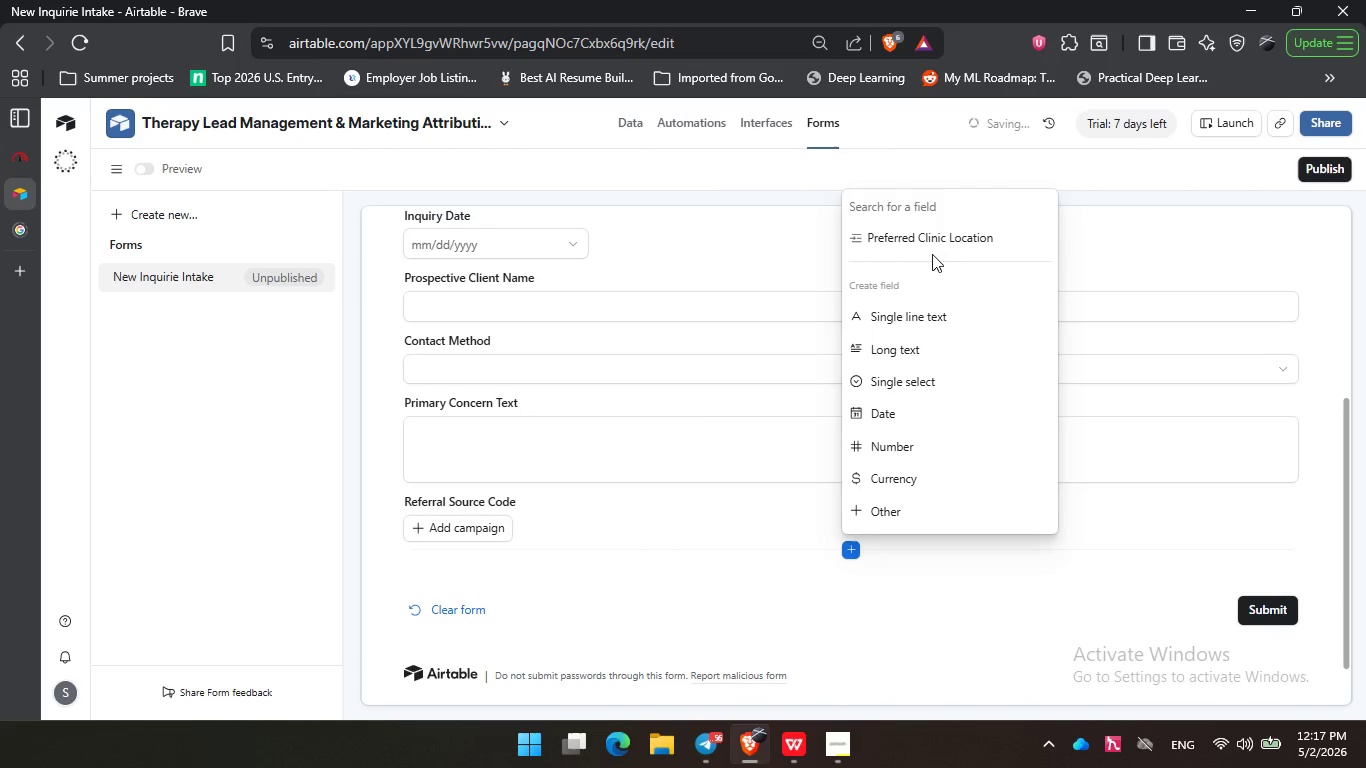 
left_click([934, 242])
 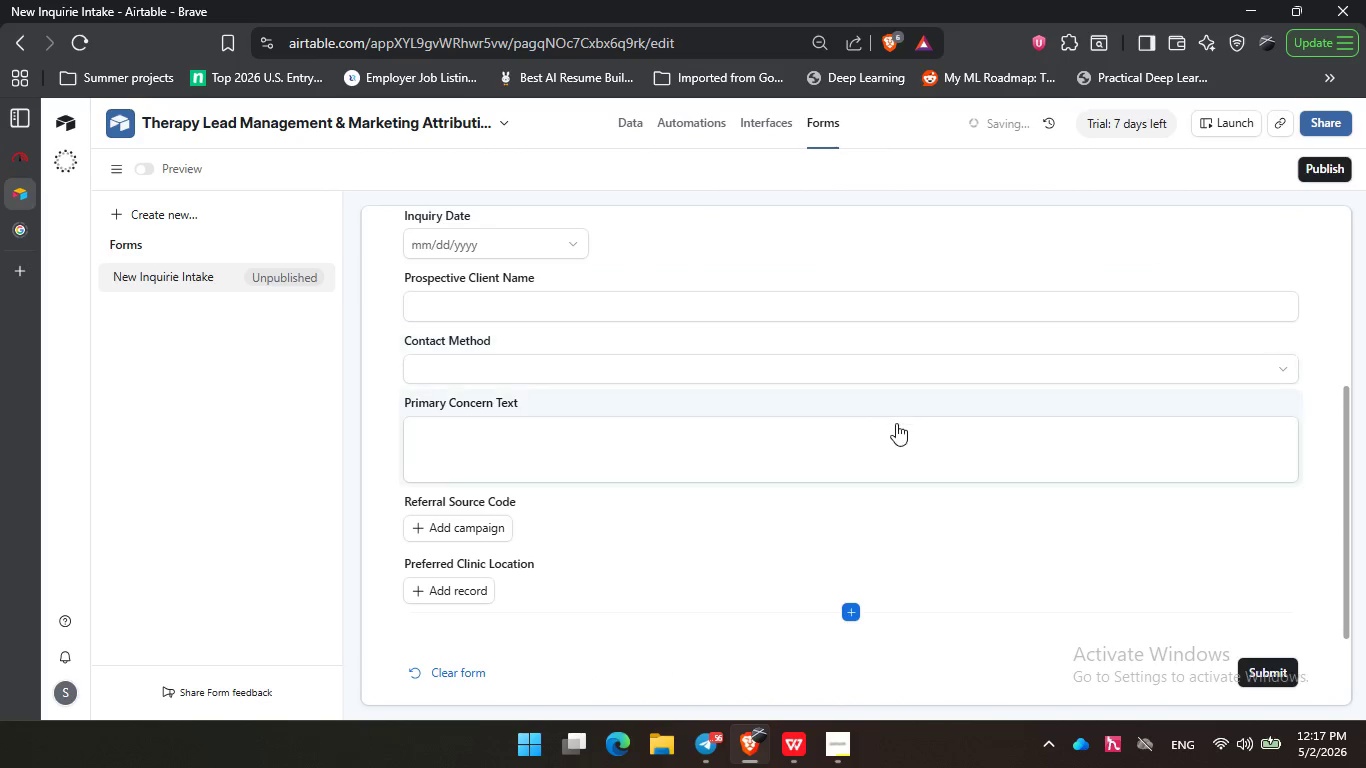 
scroll: coordinate [893, 428], scroll_direction: none, amount: 0.0
 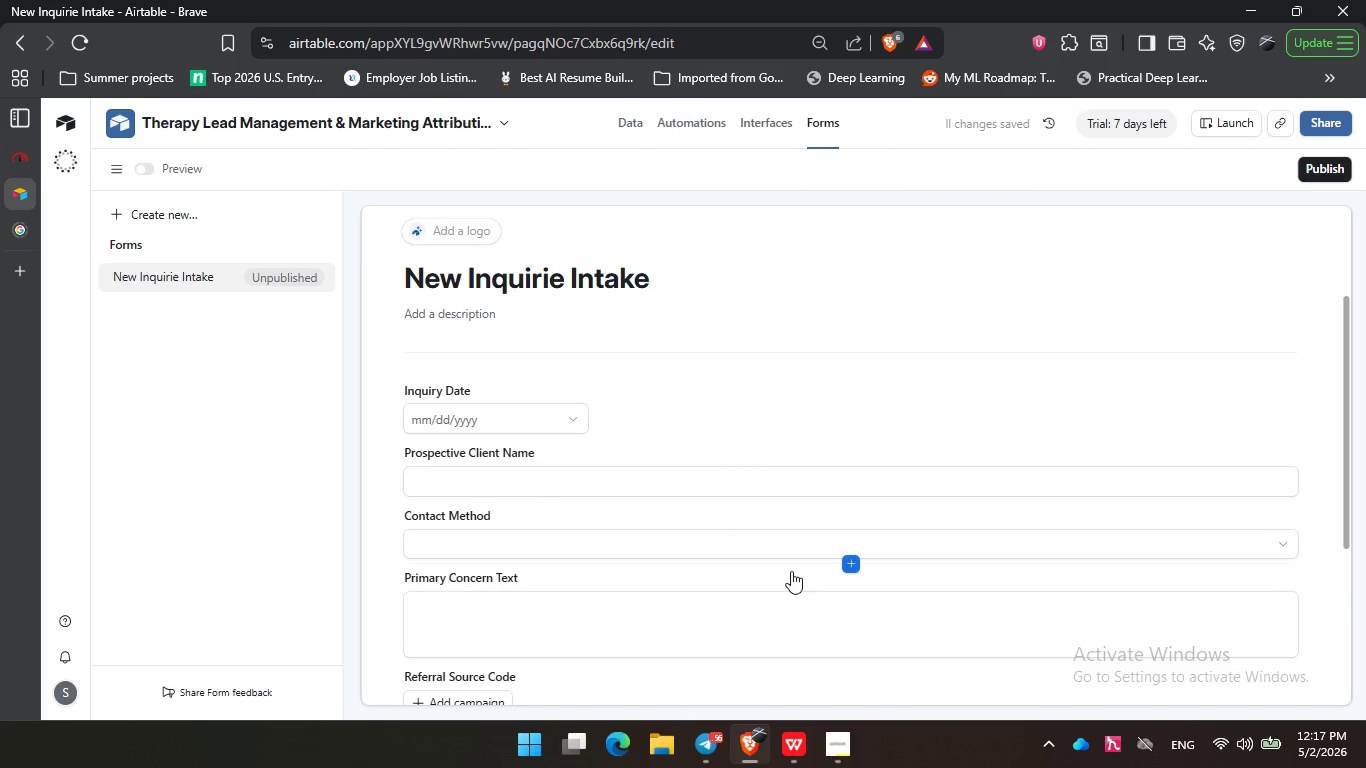 
scroll: coordinate [791, 571], scroll_direction: down, amount: 2.0
 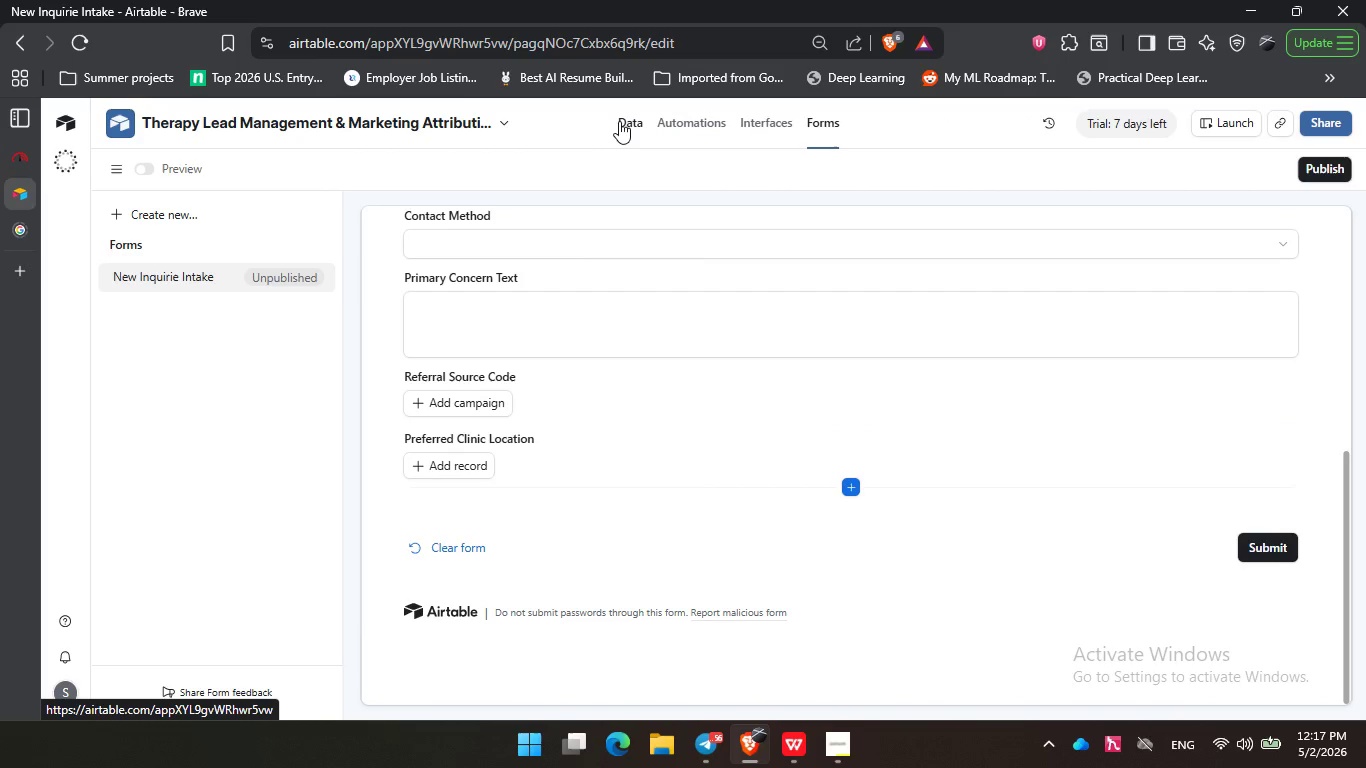 
left_click([625, 119])
 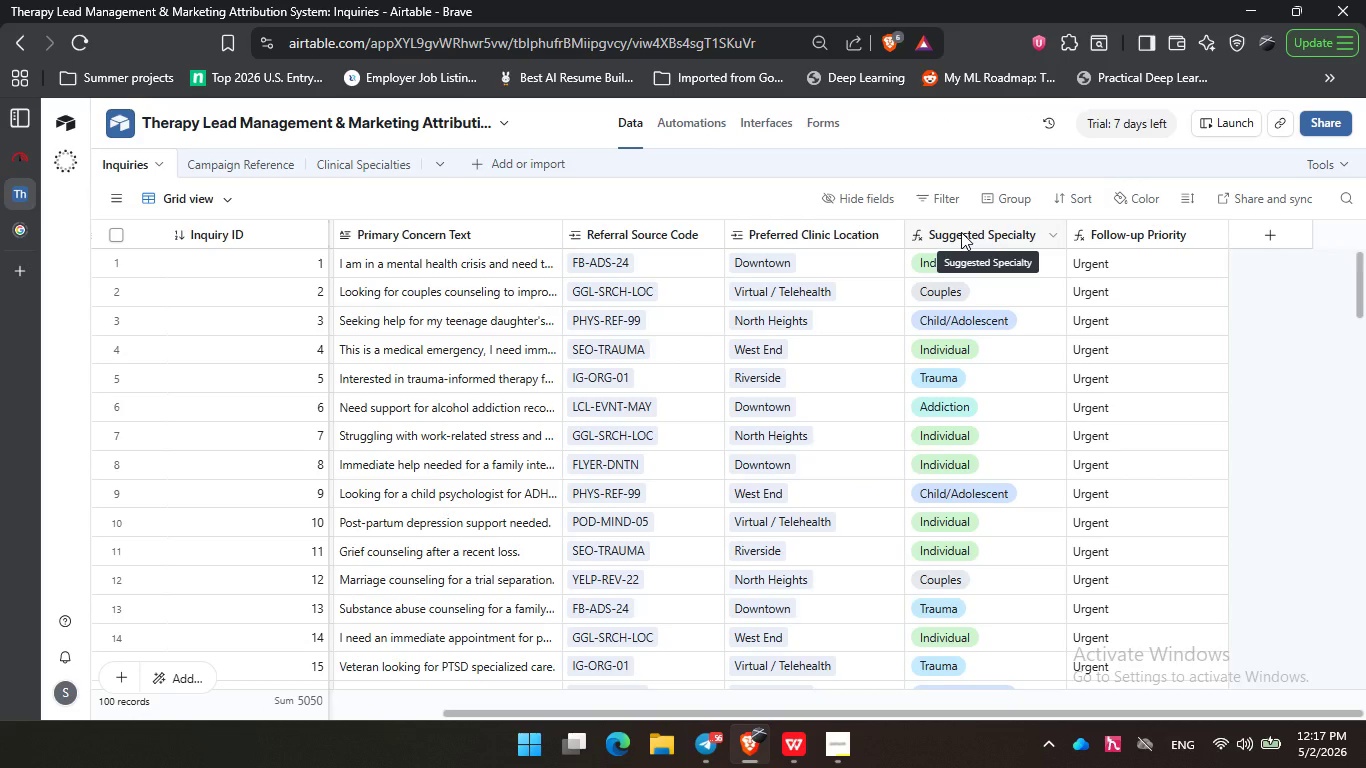 
wait(19.23)
 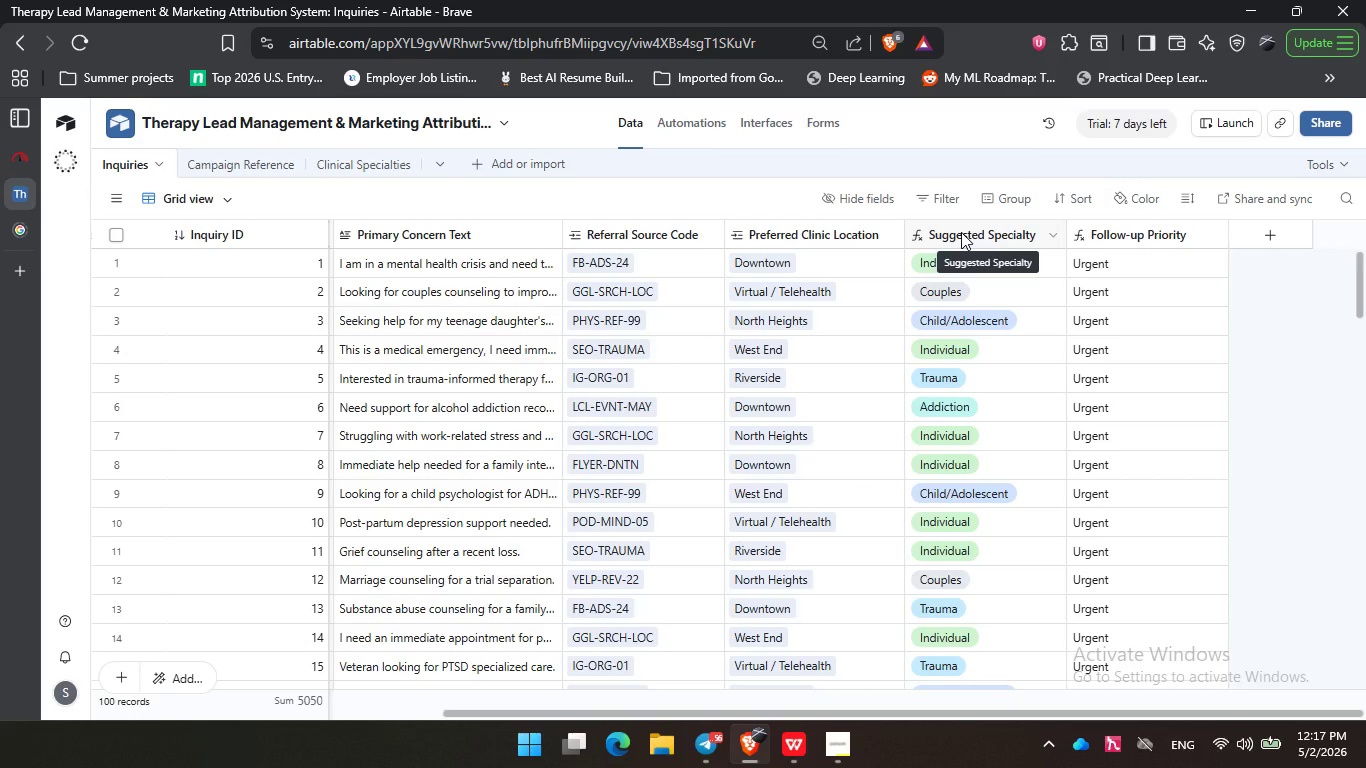 
left_click([838, 756])